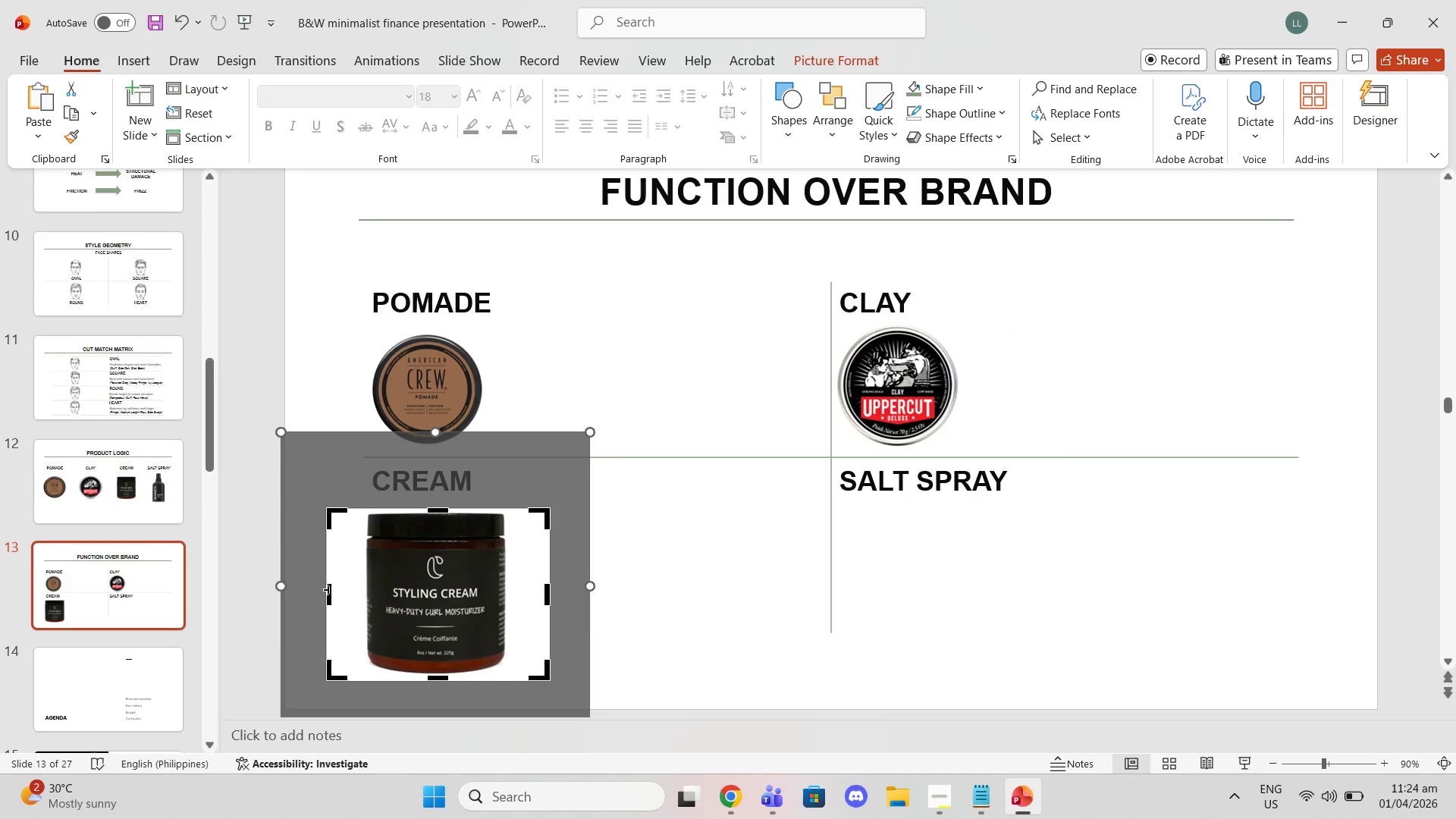 
left_click_drag(start_coordinate=[327, 589], to_coordinate=[357, 587])
 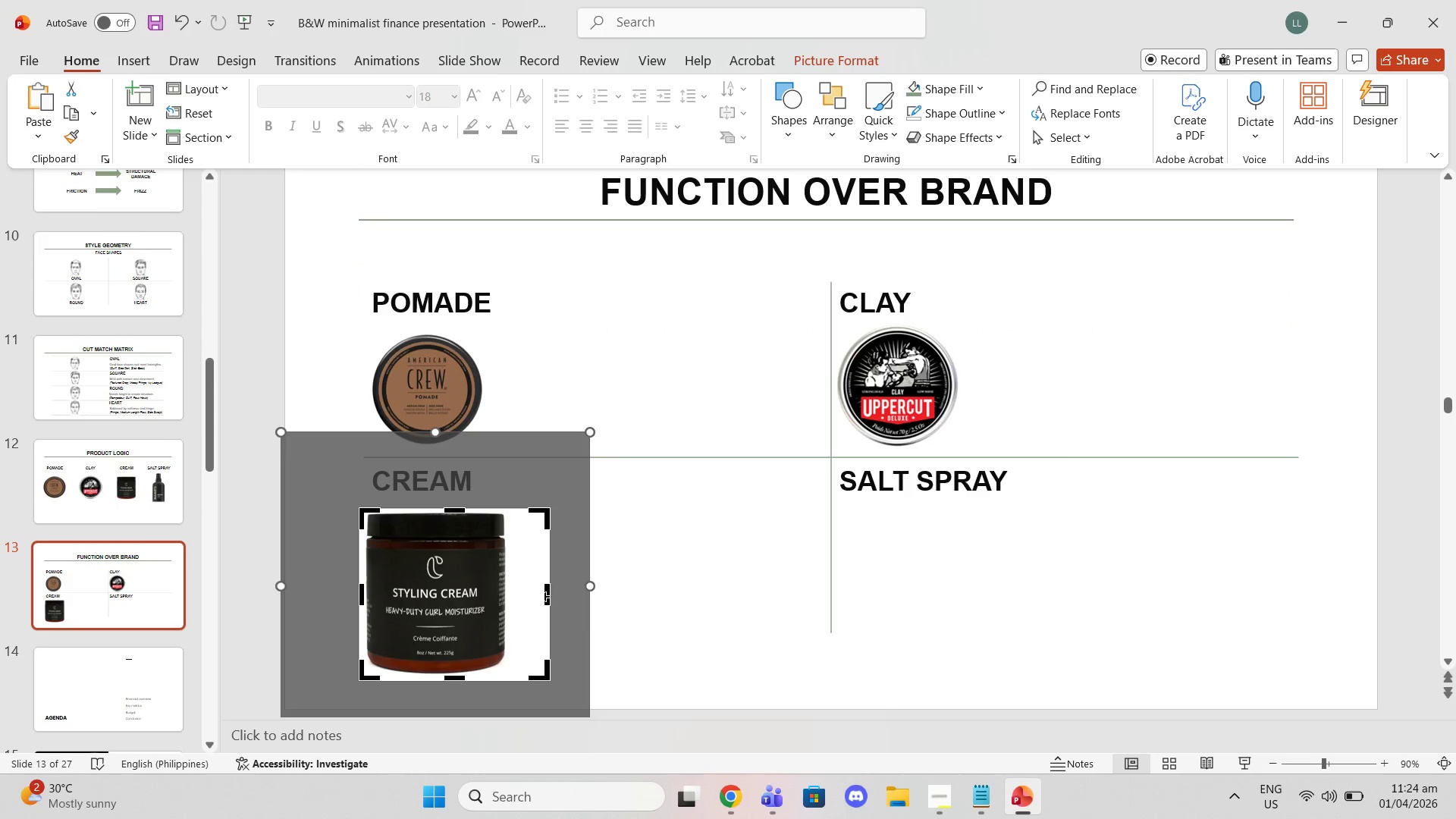 
left_click_drag(start_coordinate=[544, 596], to_coordinate=[511, 588])
 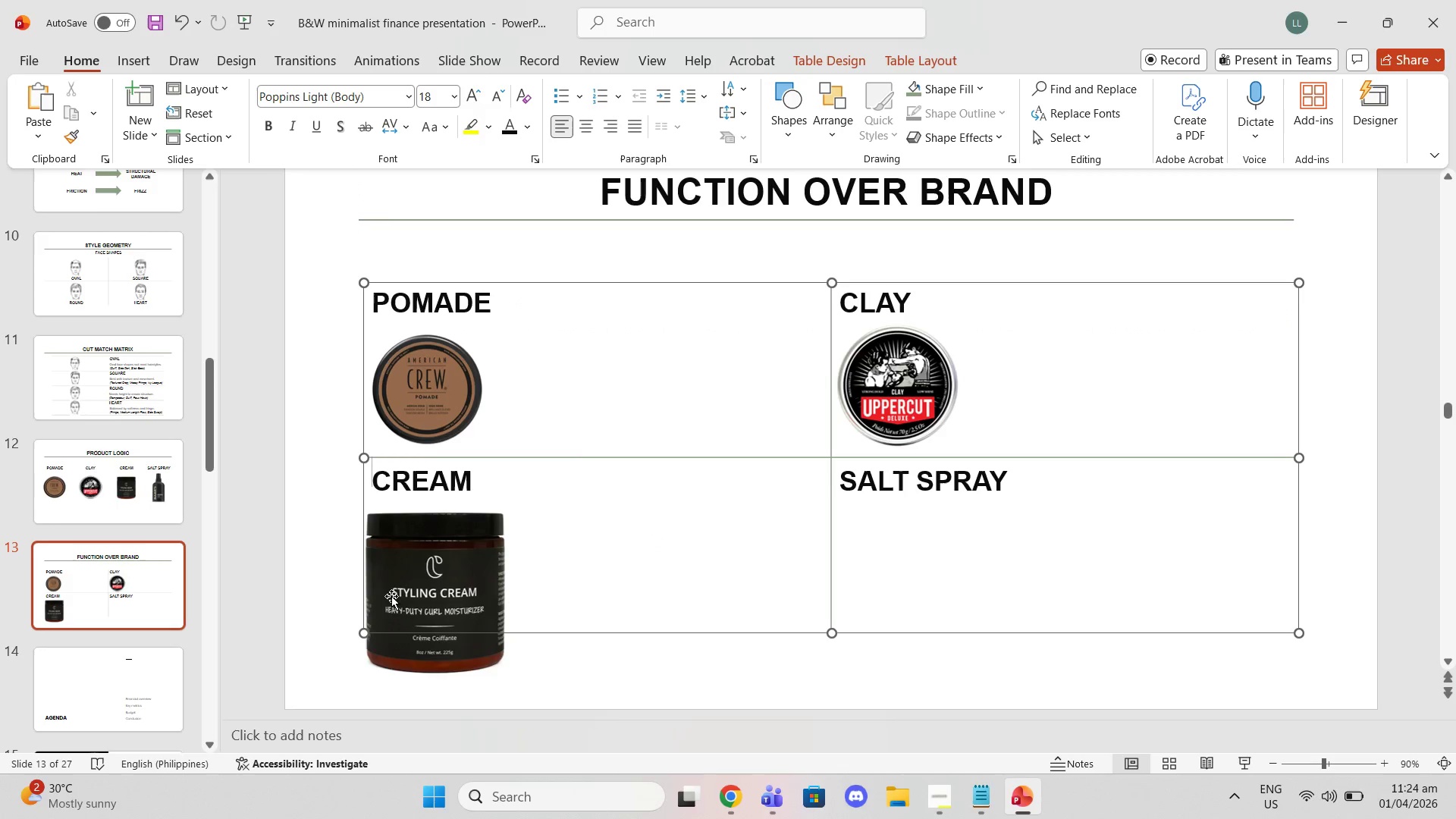 
left_click([391, 596])
 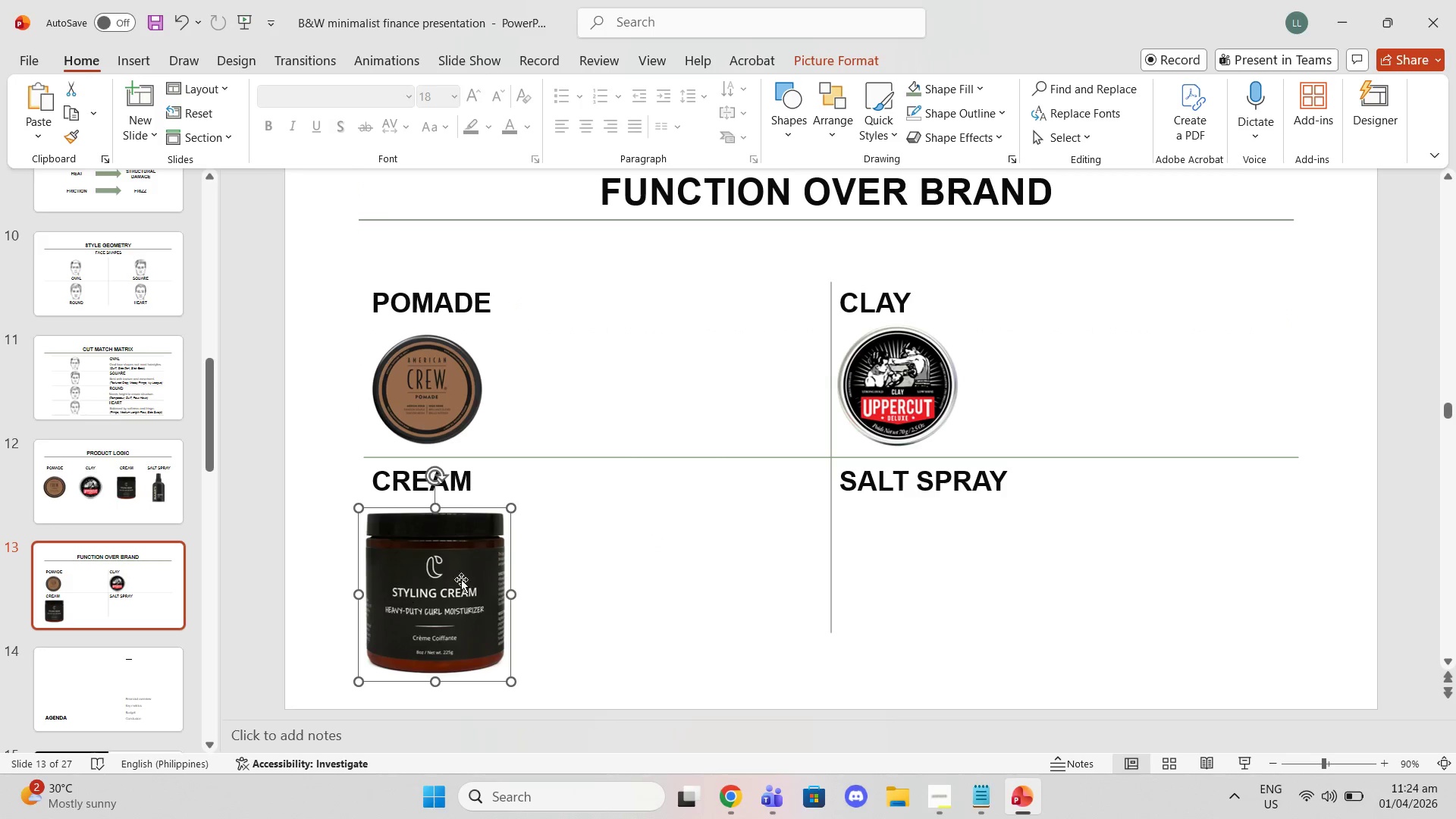 
left_click_drag(start_coordinate=[461, 579], to_coordinate=[598, 410])
 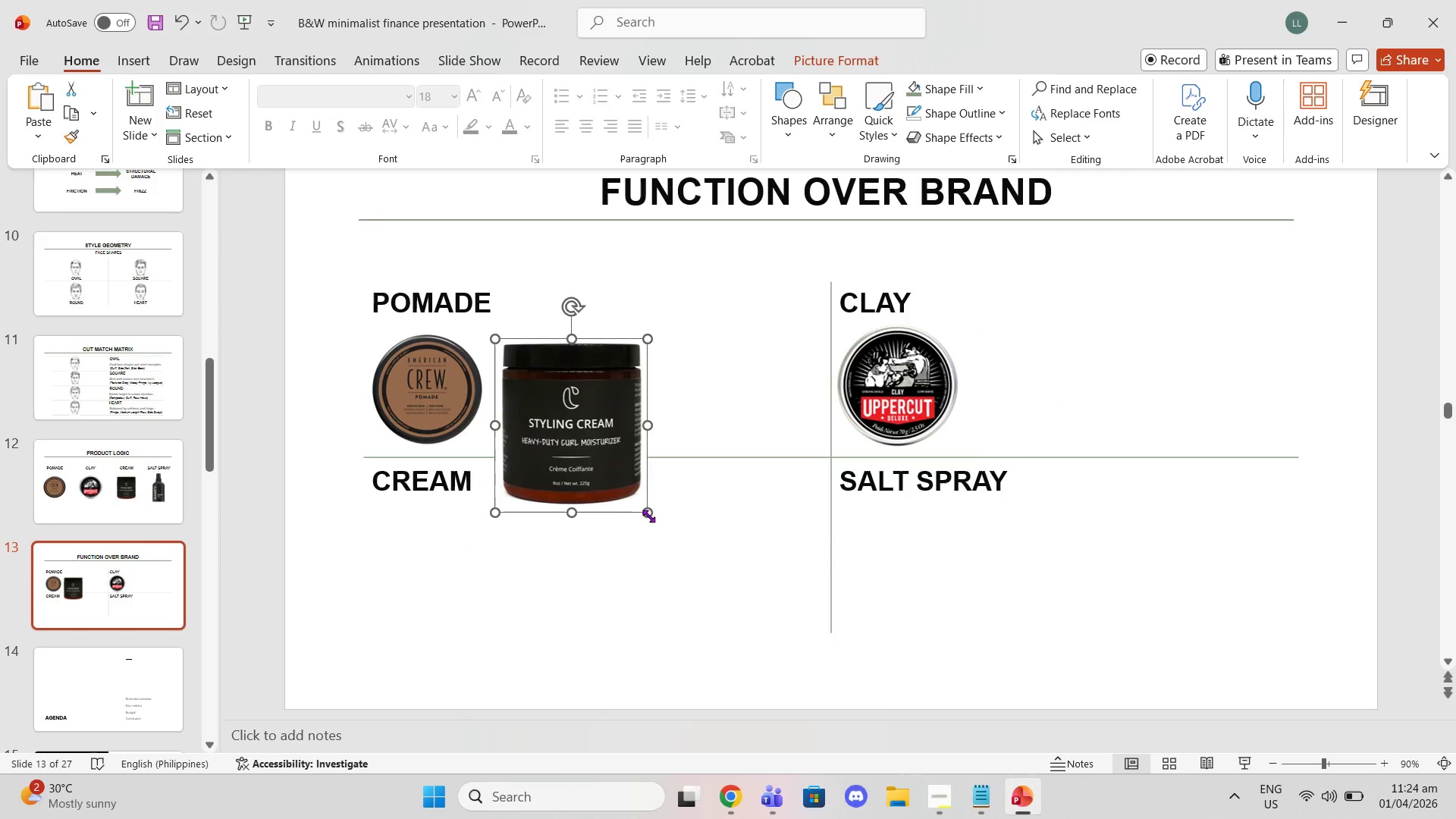 
left_click_drag(start_coordinate=[647, 516], to_coordinate=[605, 430])
 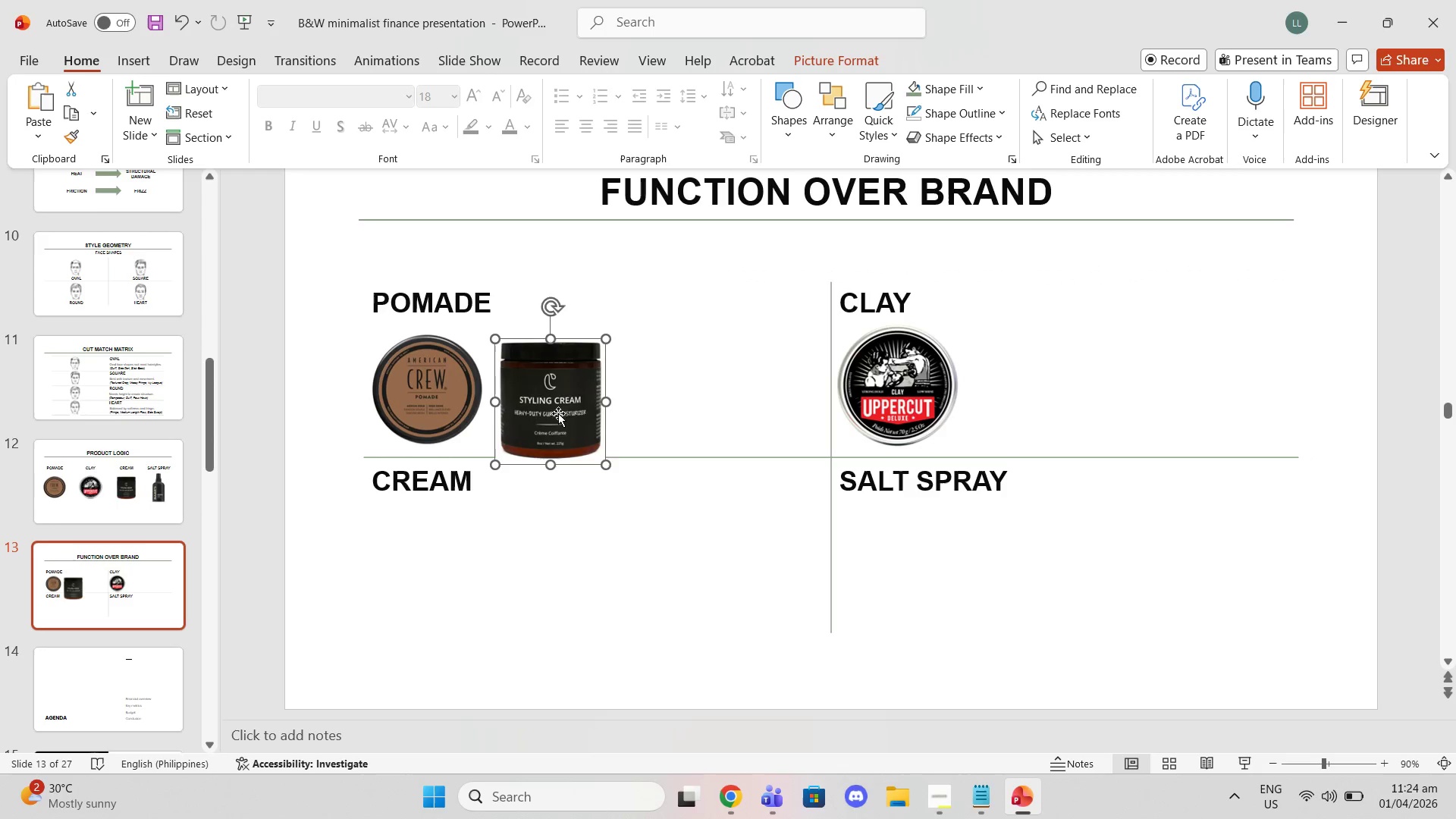 
left_click_drag(start_coordinate=[558, 413], to_coordinate=[432, 582])
 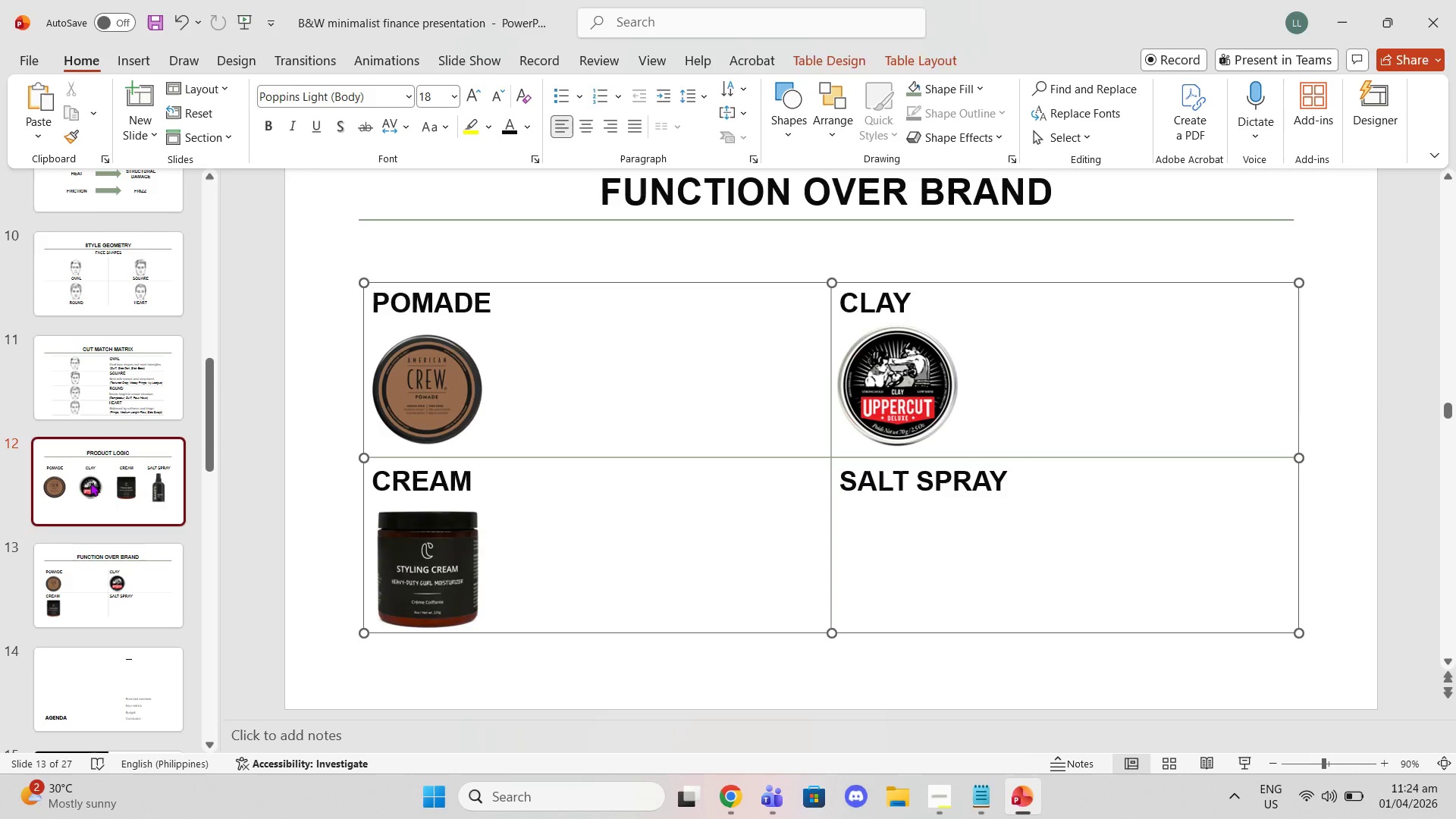 
left_click([1175, 456])
 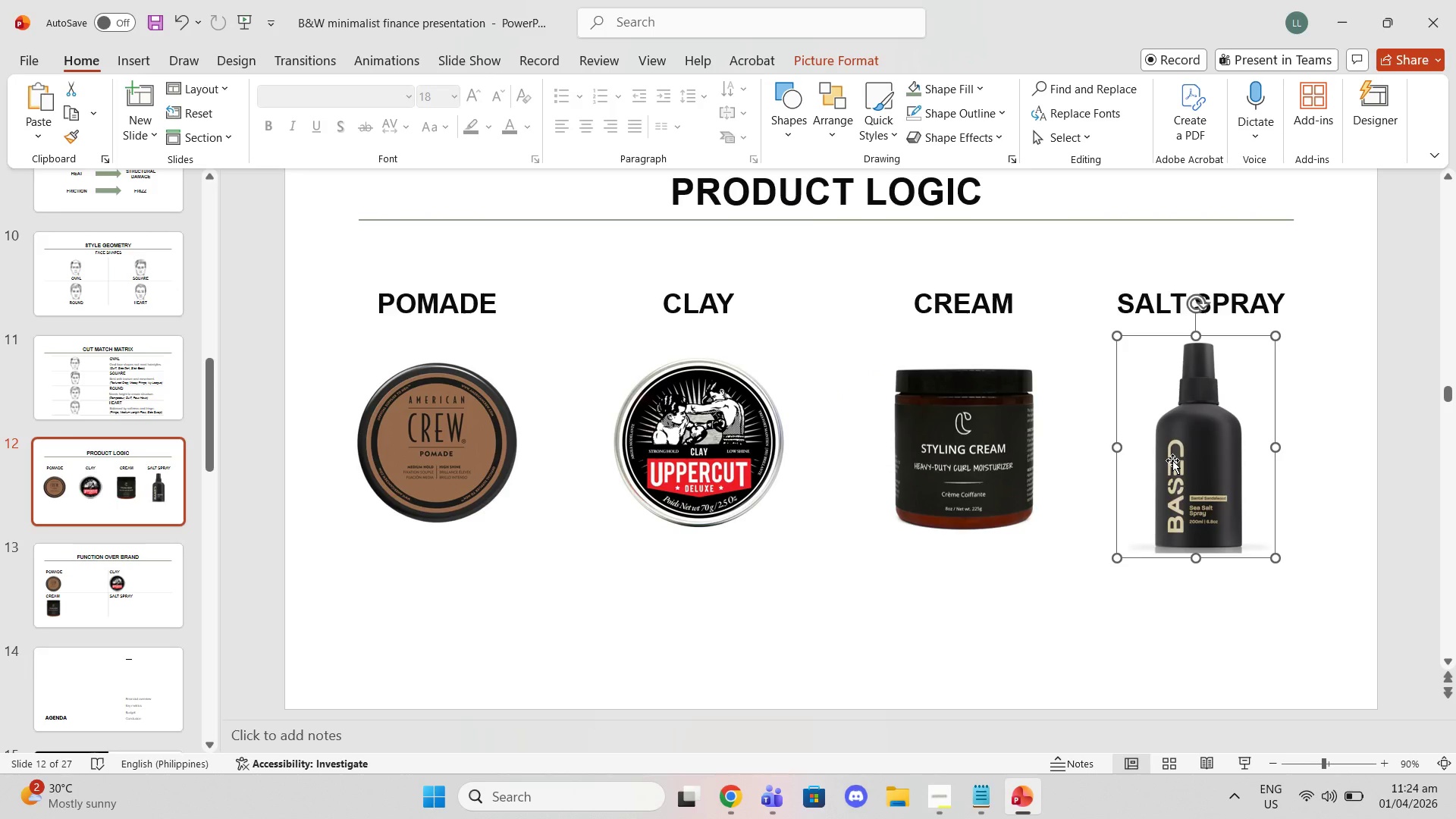 
key(Control+C)
 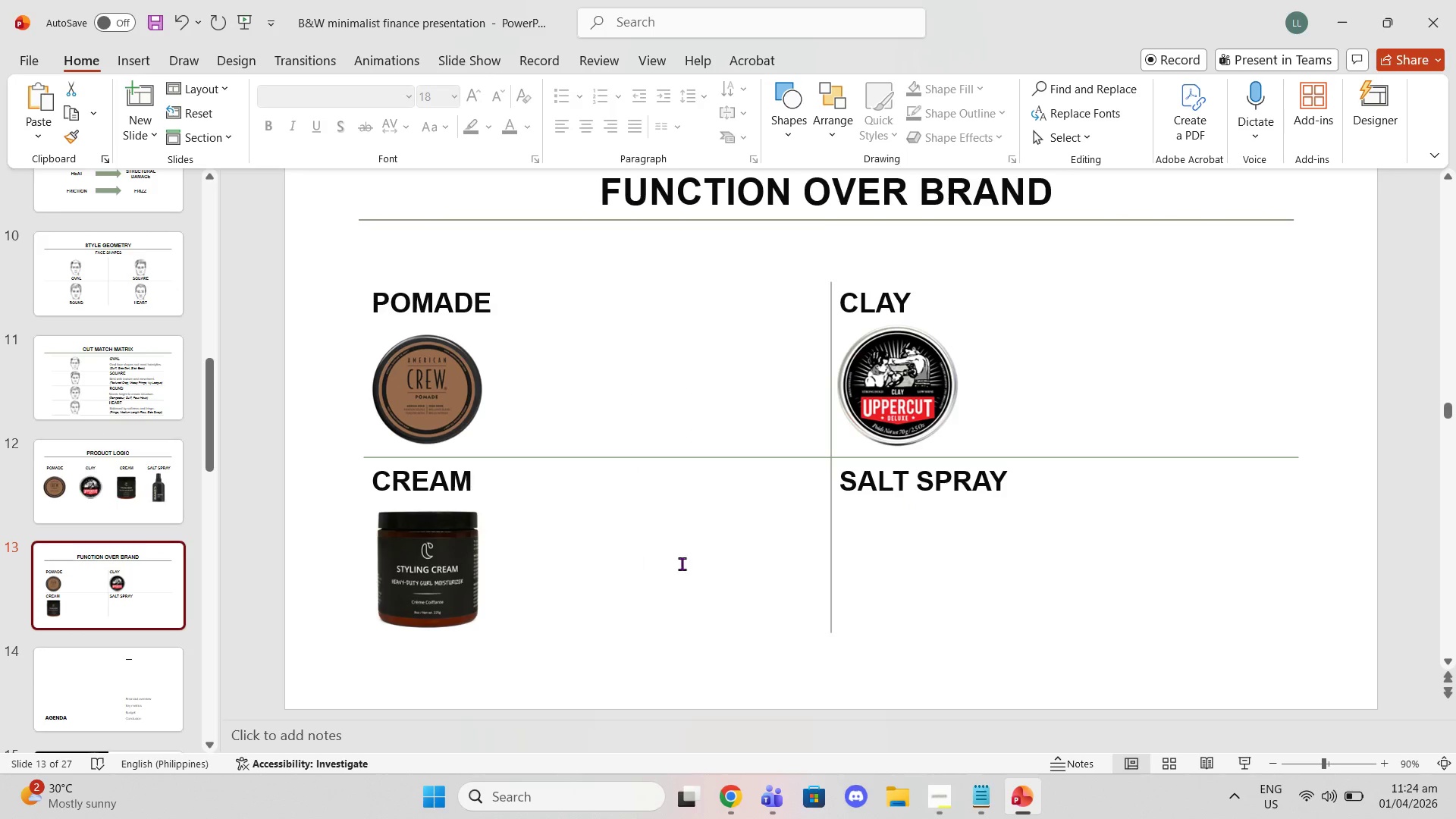 
left_click([903, 566])
 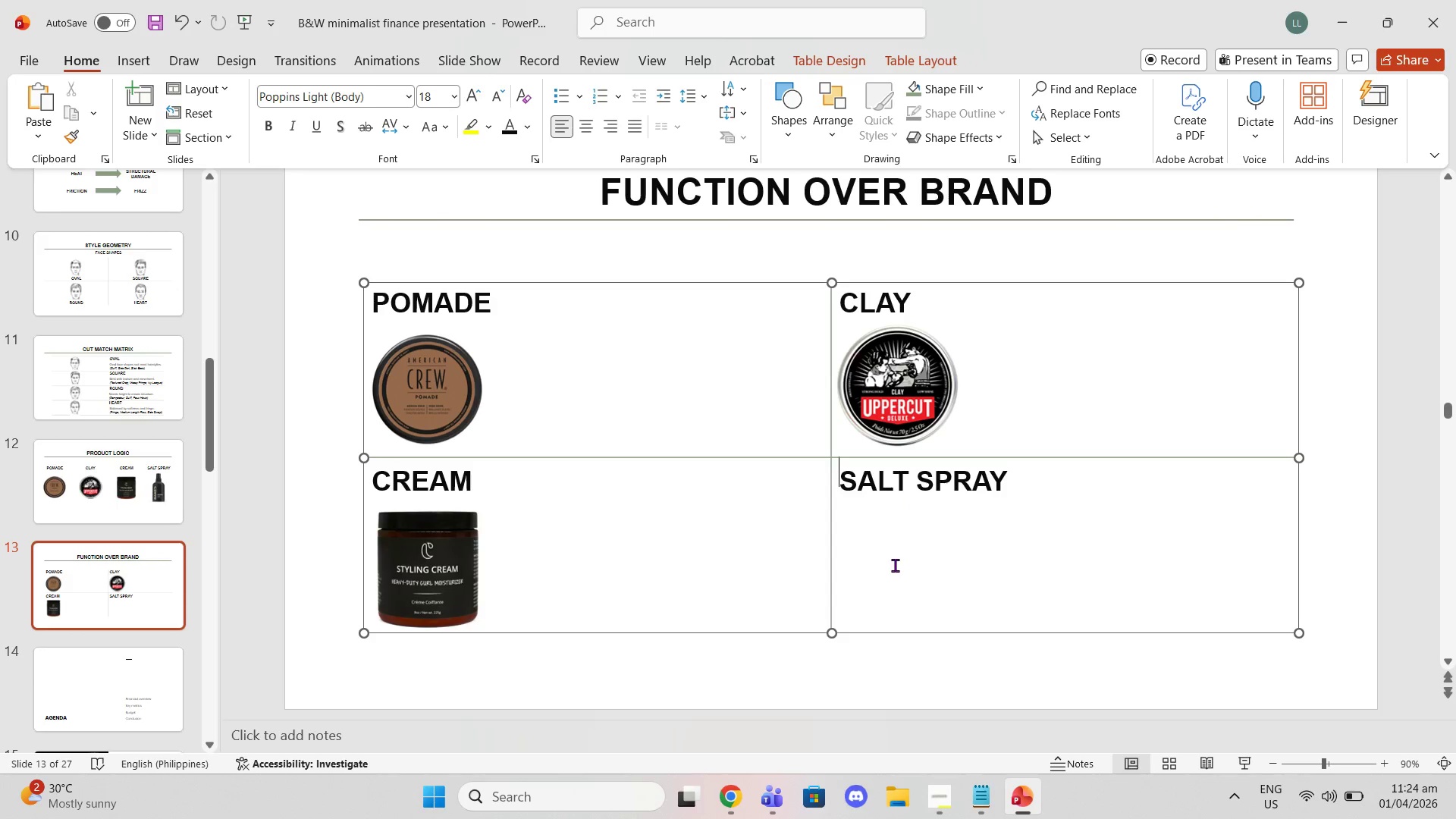 
hold_key(key=ControlLeft, duration=0.44)
 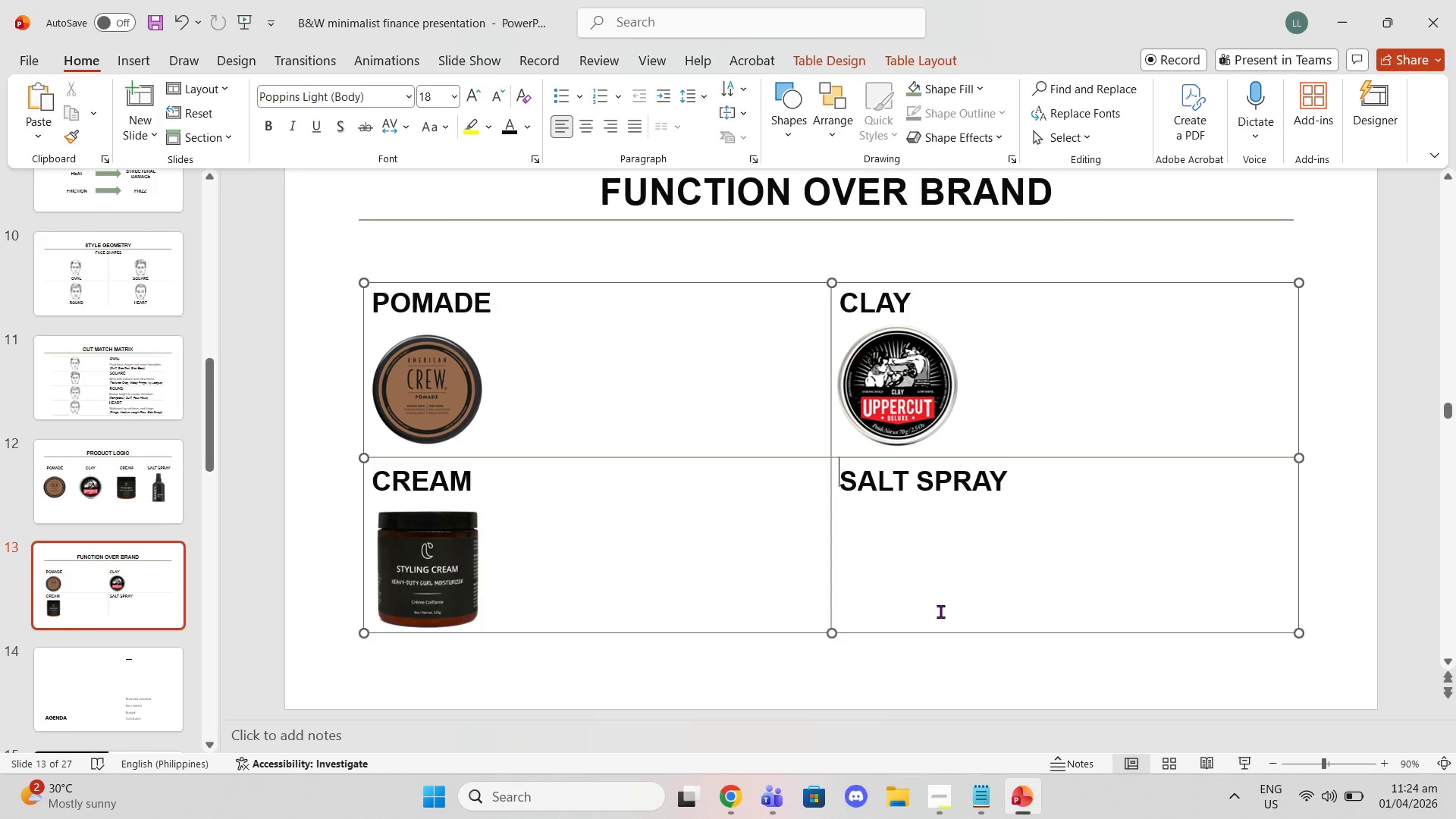 
left_click([940, 611])
 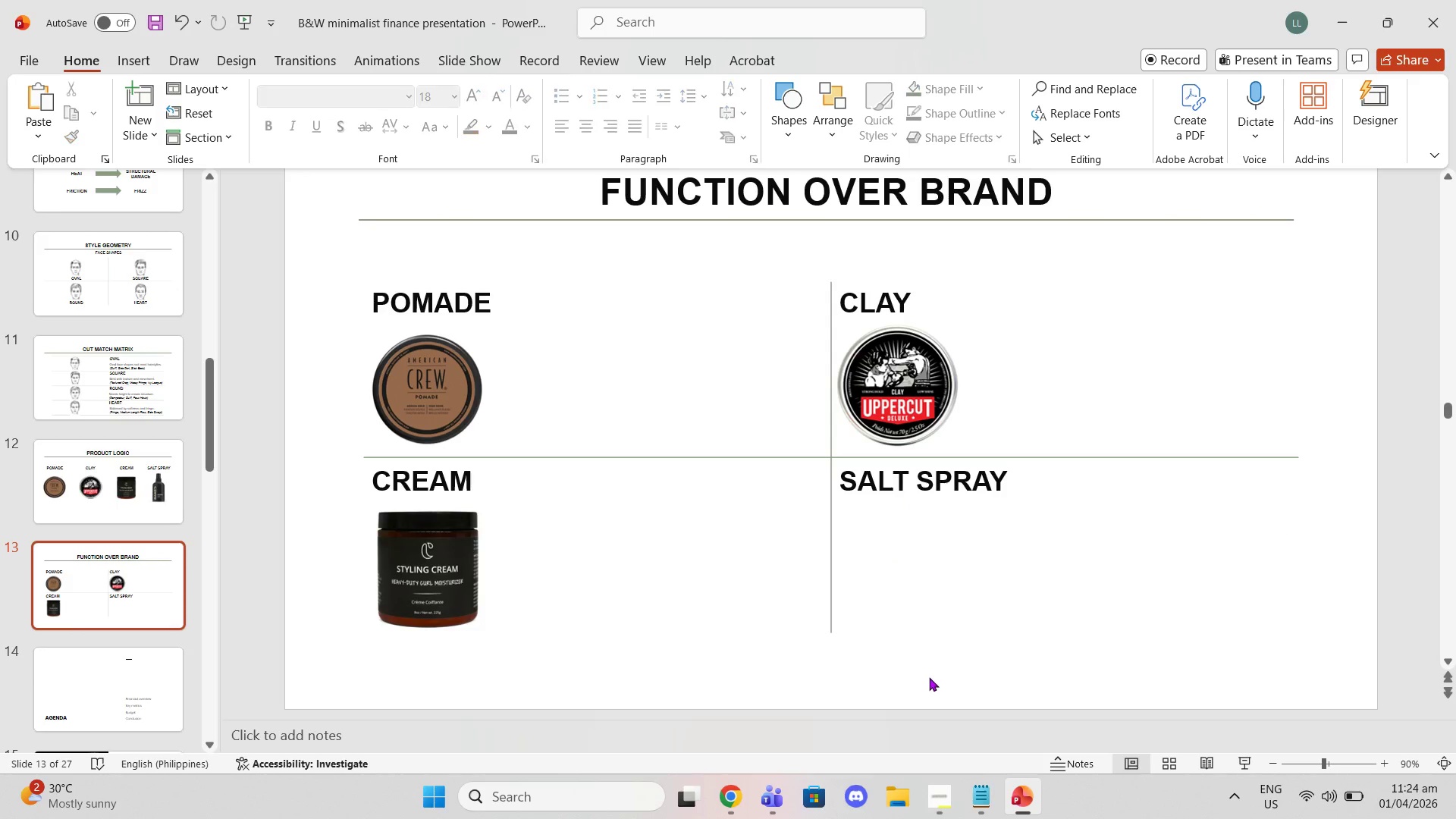 
key(Control+V)
 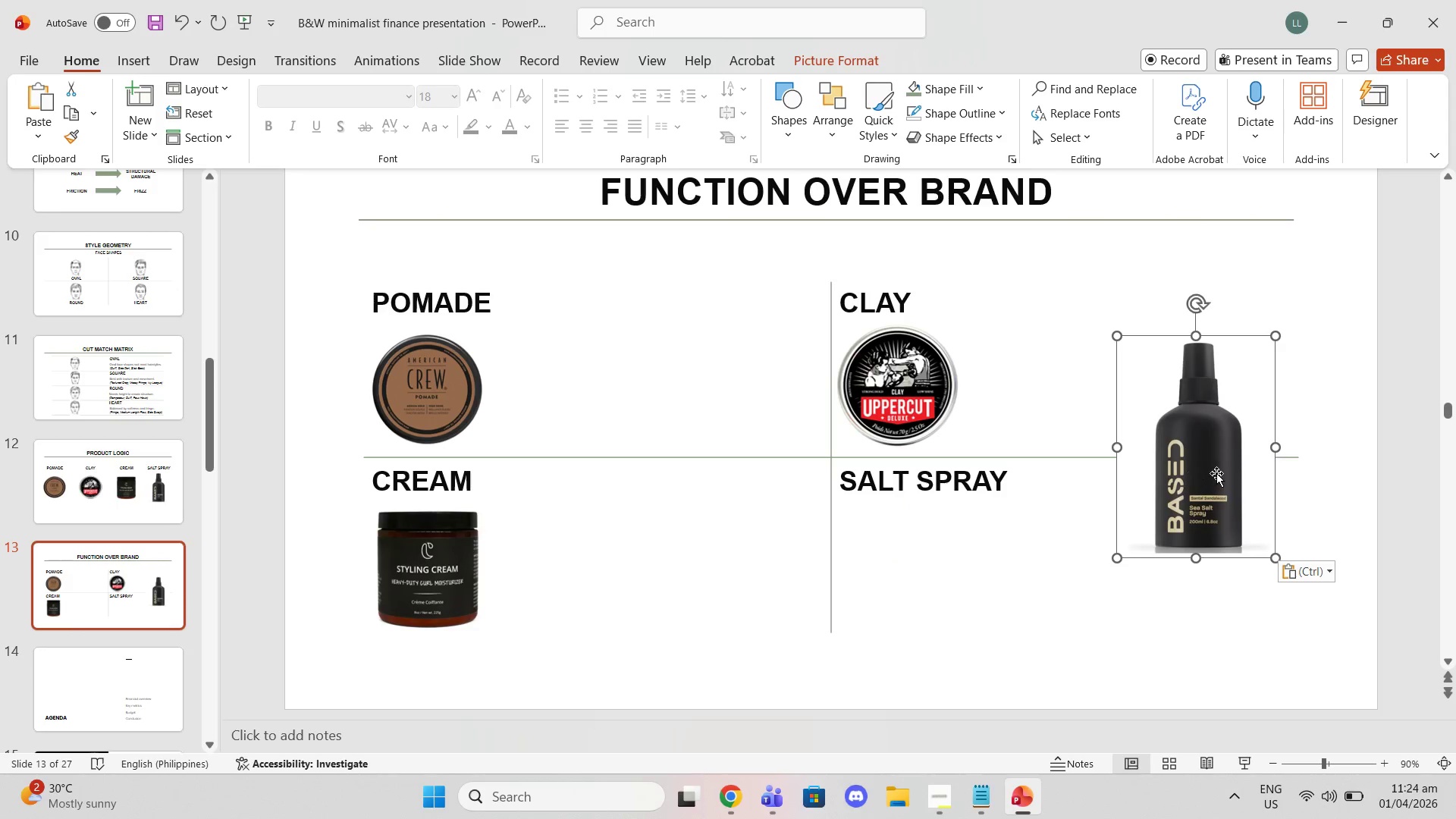 
left_click_drag(start_coordinate=[1217, 473], to_coordinate=[937, 565])
 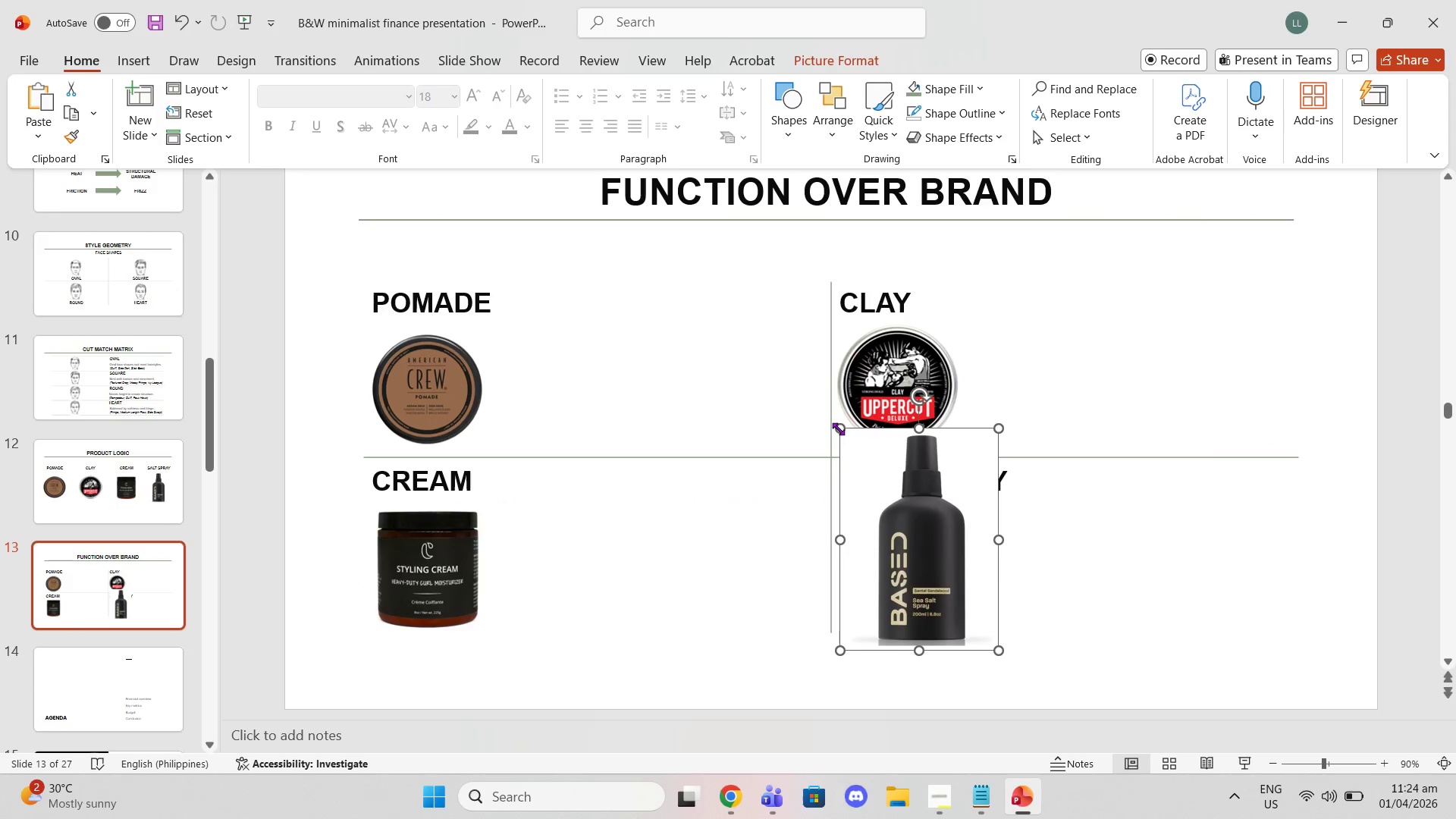 
left_click_drag(start_coordinate=[839, 428], to_coordinate=[927, 509])
 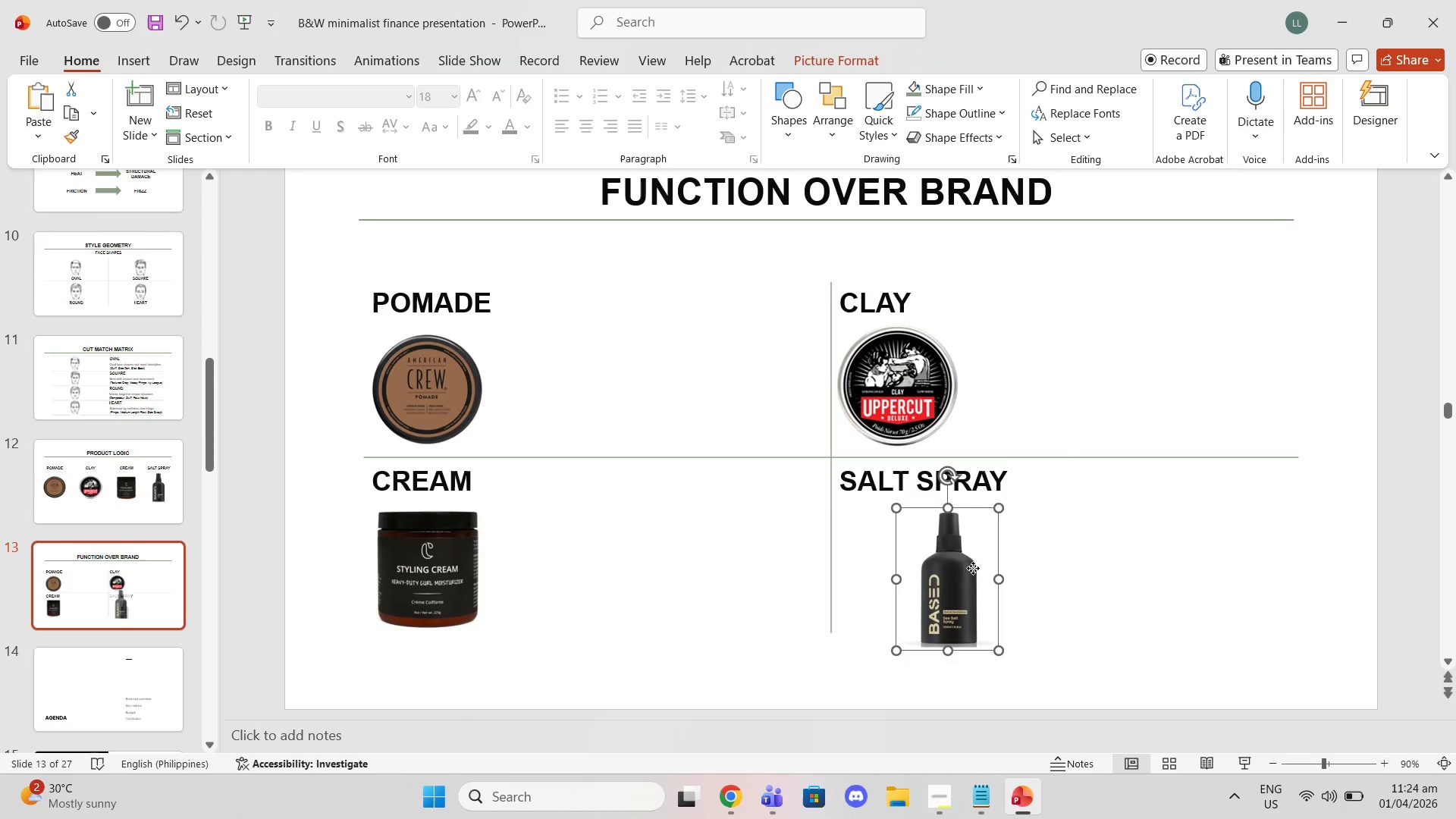 
left_click_drag(start_coordinate=[974, 568], to_coordinate=[915, 557])
 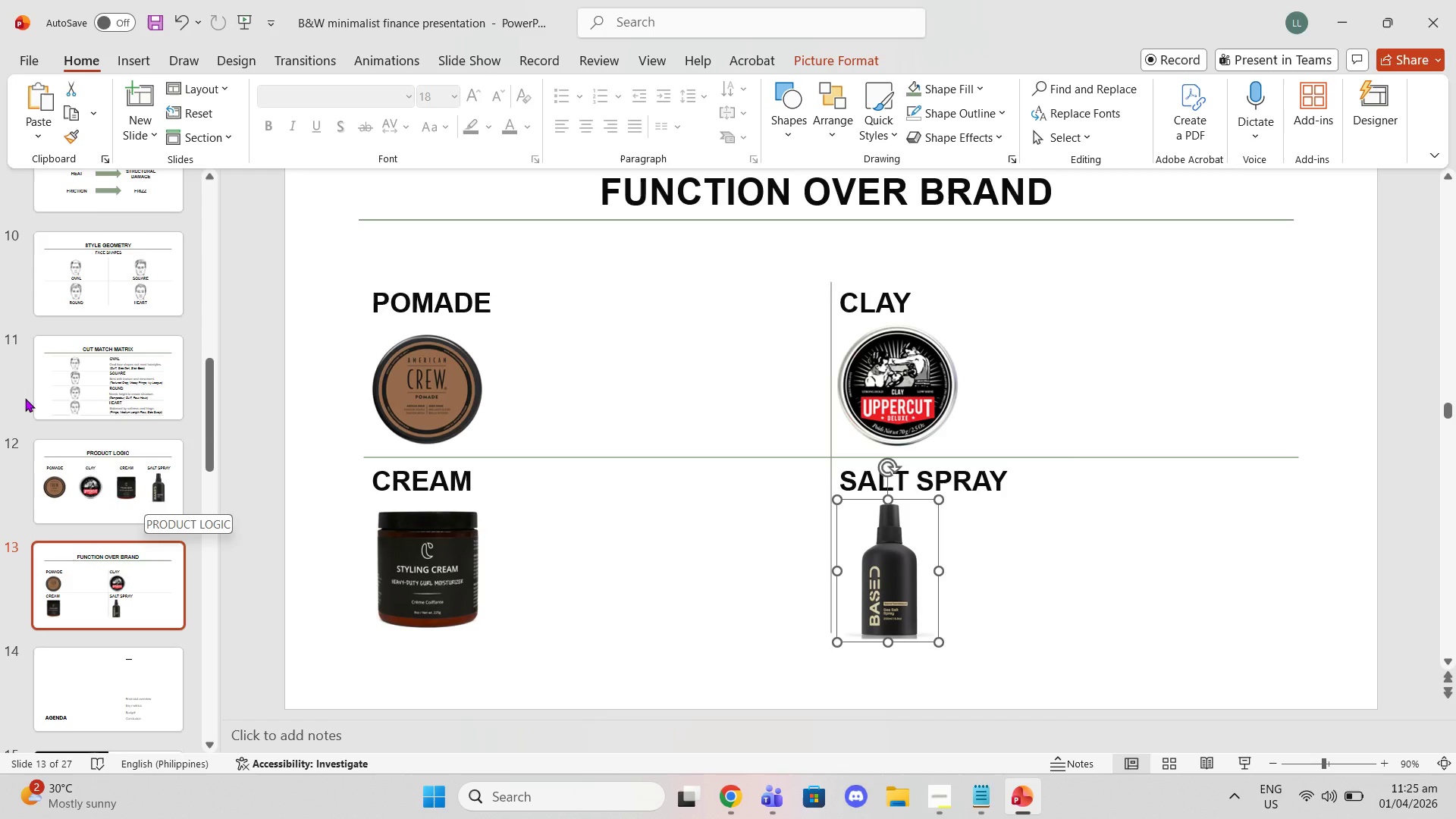 
wait(26.36)
 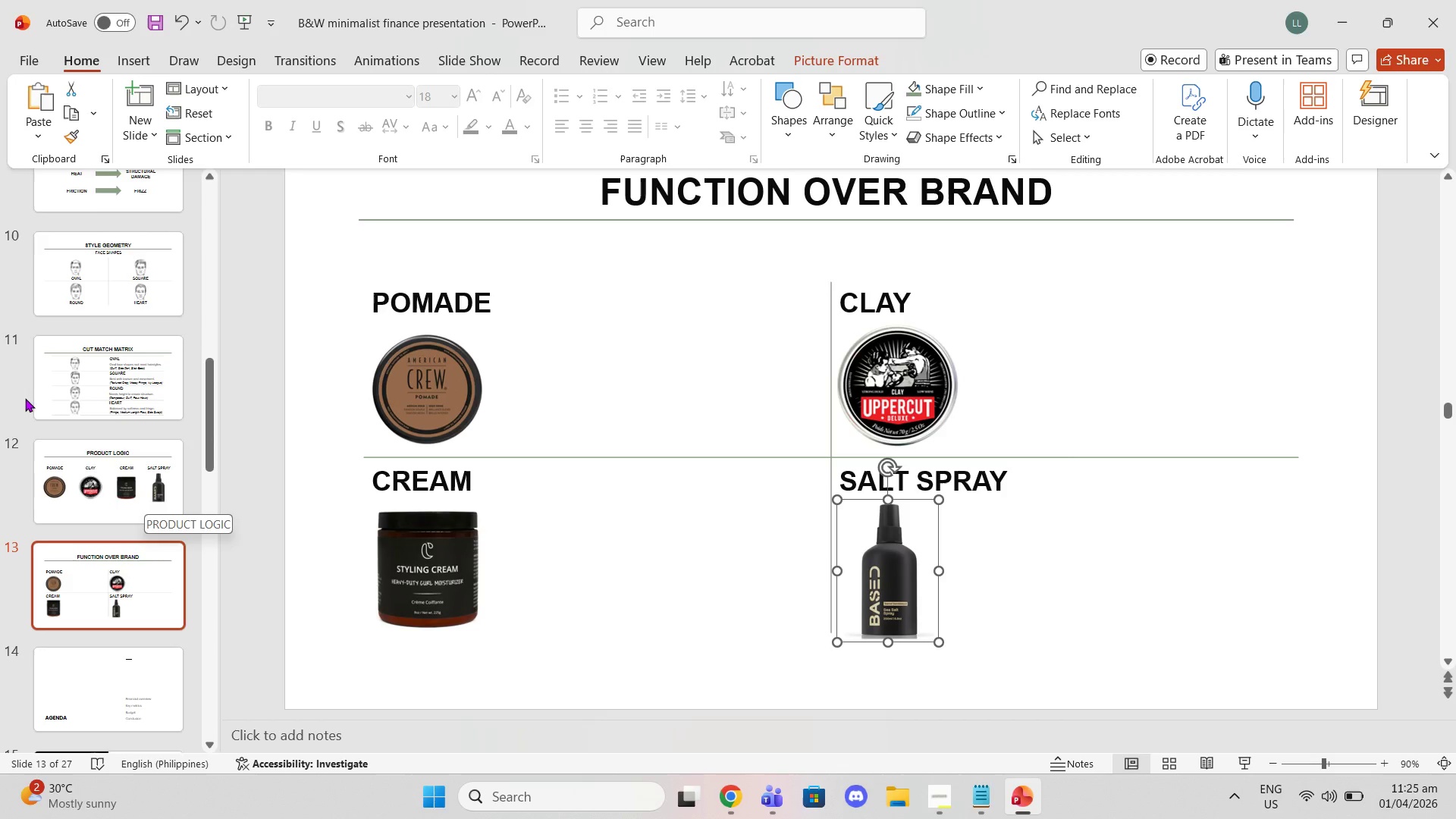 
left_click([988, 791])
 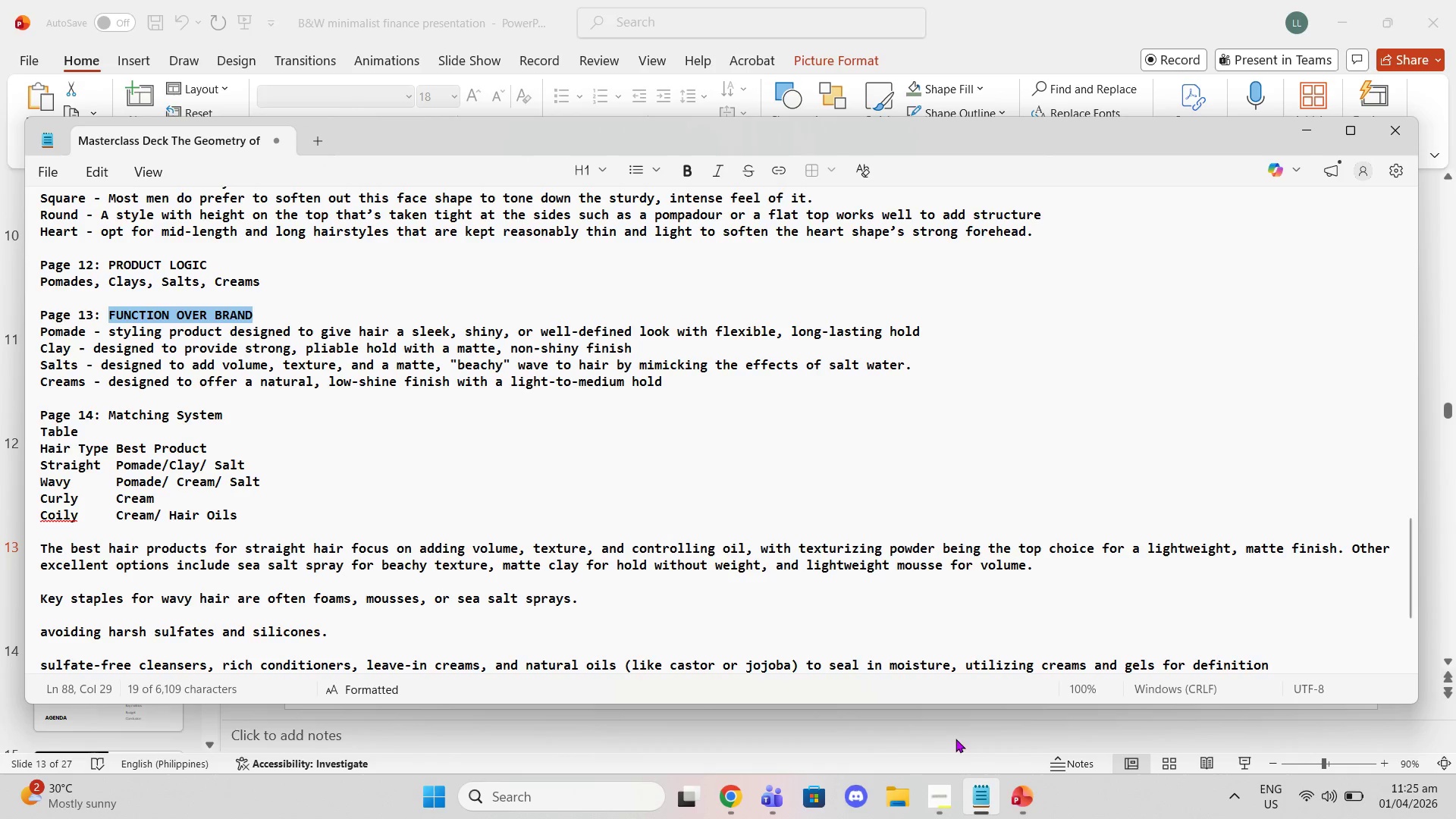 
scroll: coordinate [799, 478], scroll_direction: up, amount: 20.0
 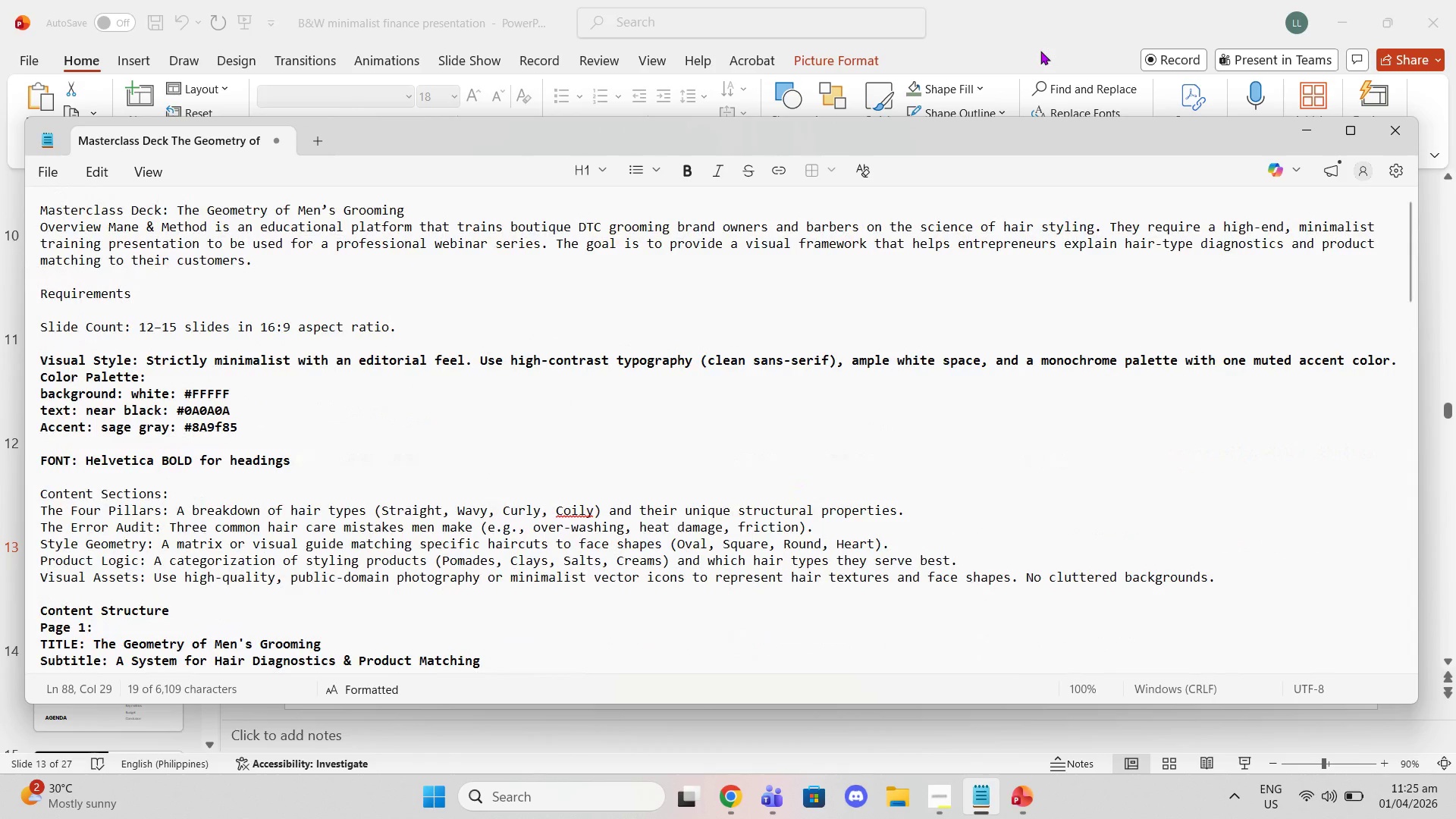 
left_click([1040, 51])
 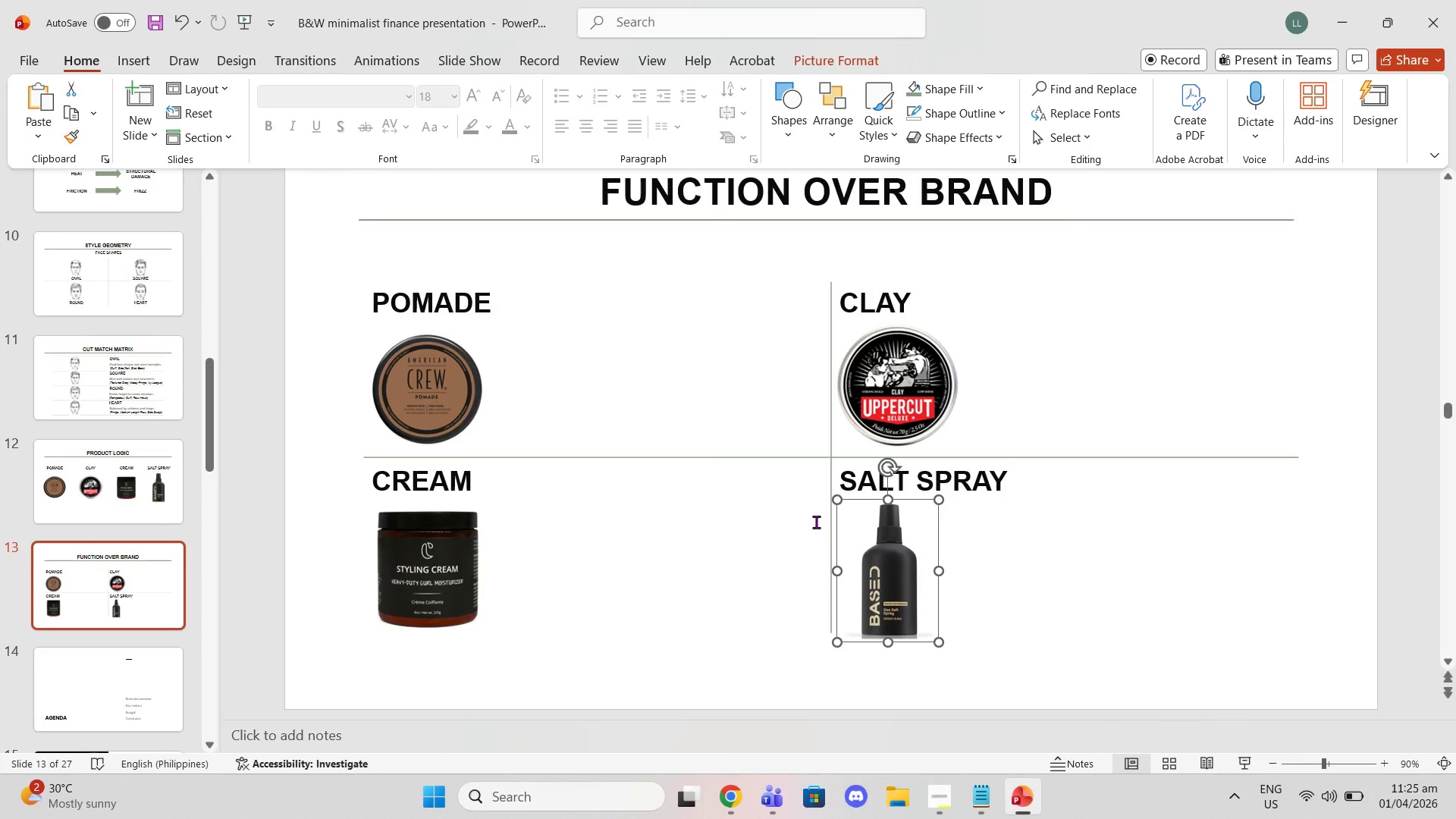 
left_click([802, 535])
 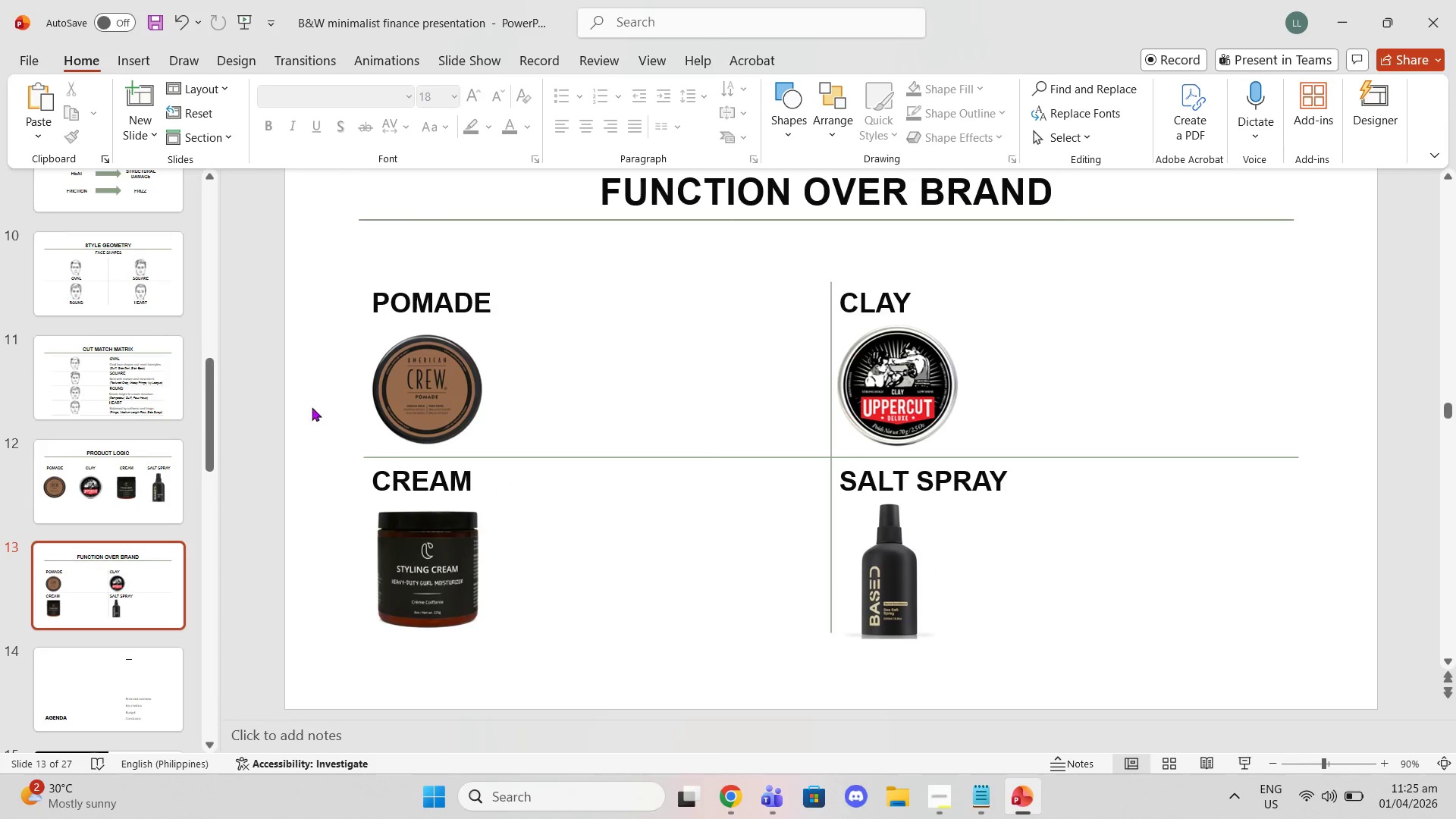 
left_click([522, 357])
 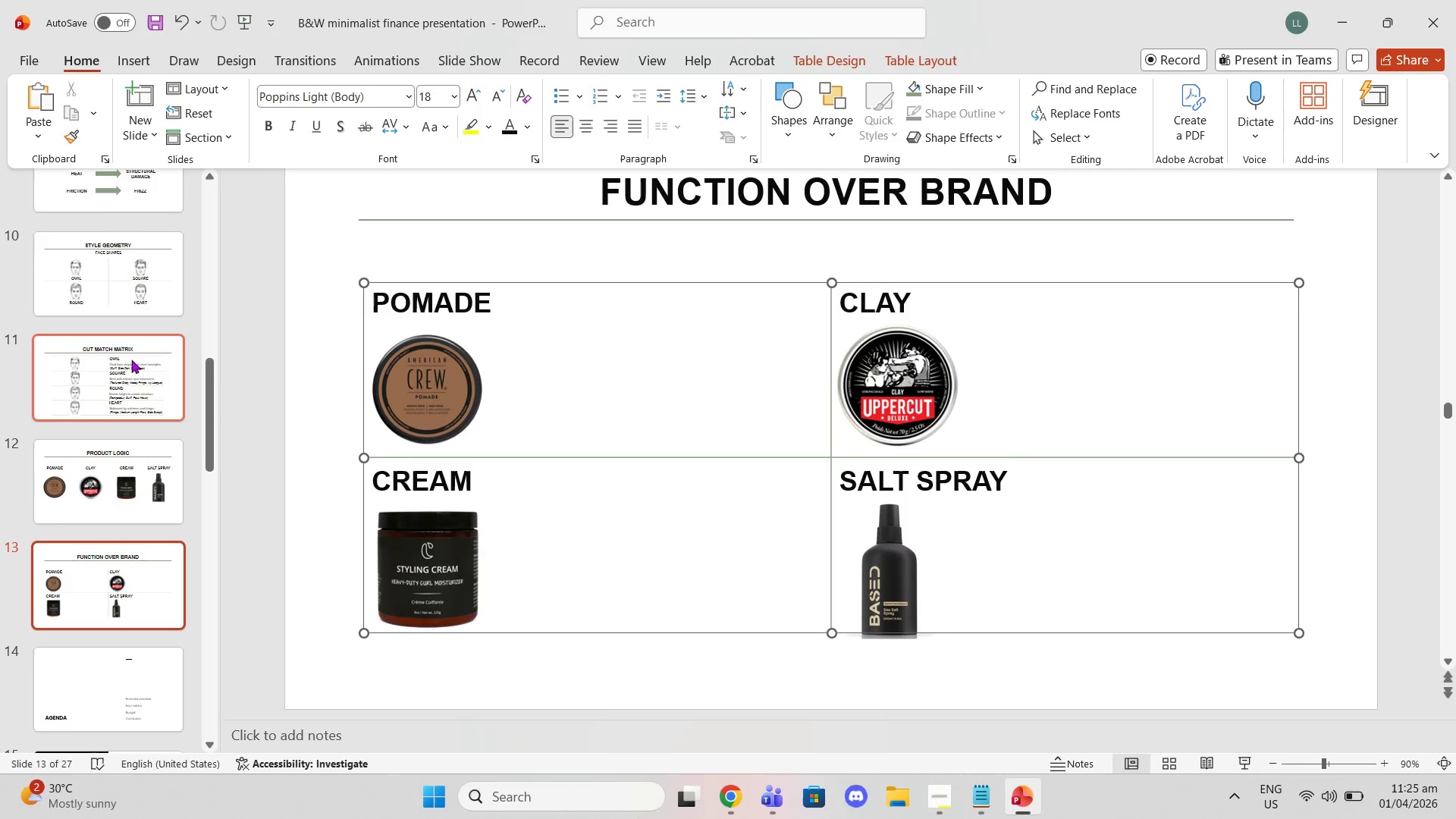 
left_click([144, 381])
 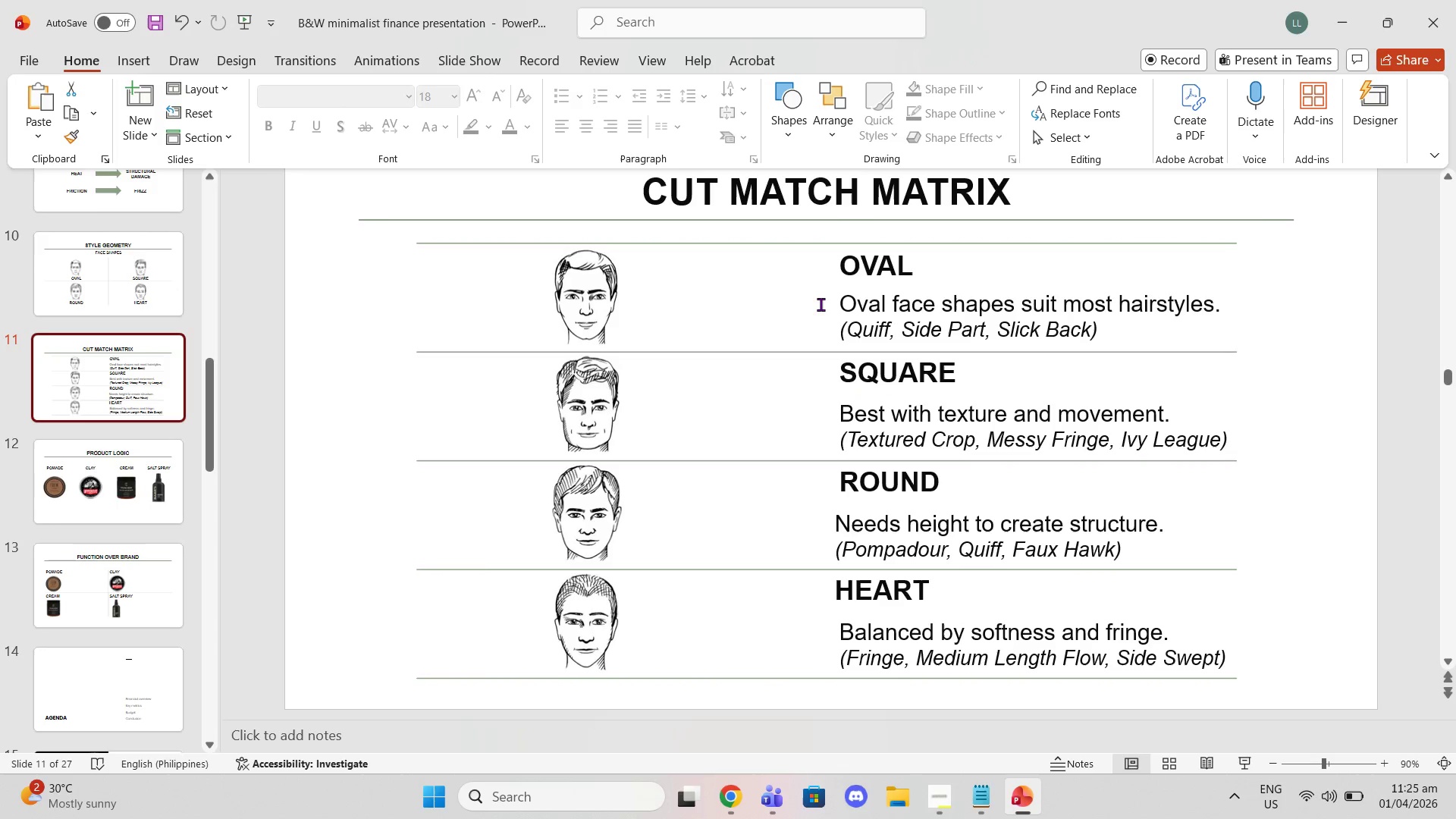 
left_click_drag(start_coordinate=[830, 304], to_coordinate=[1003, 327])
 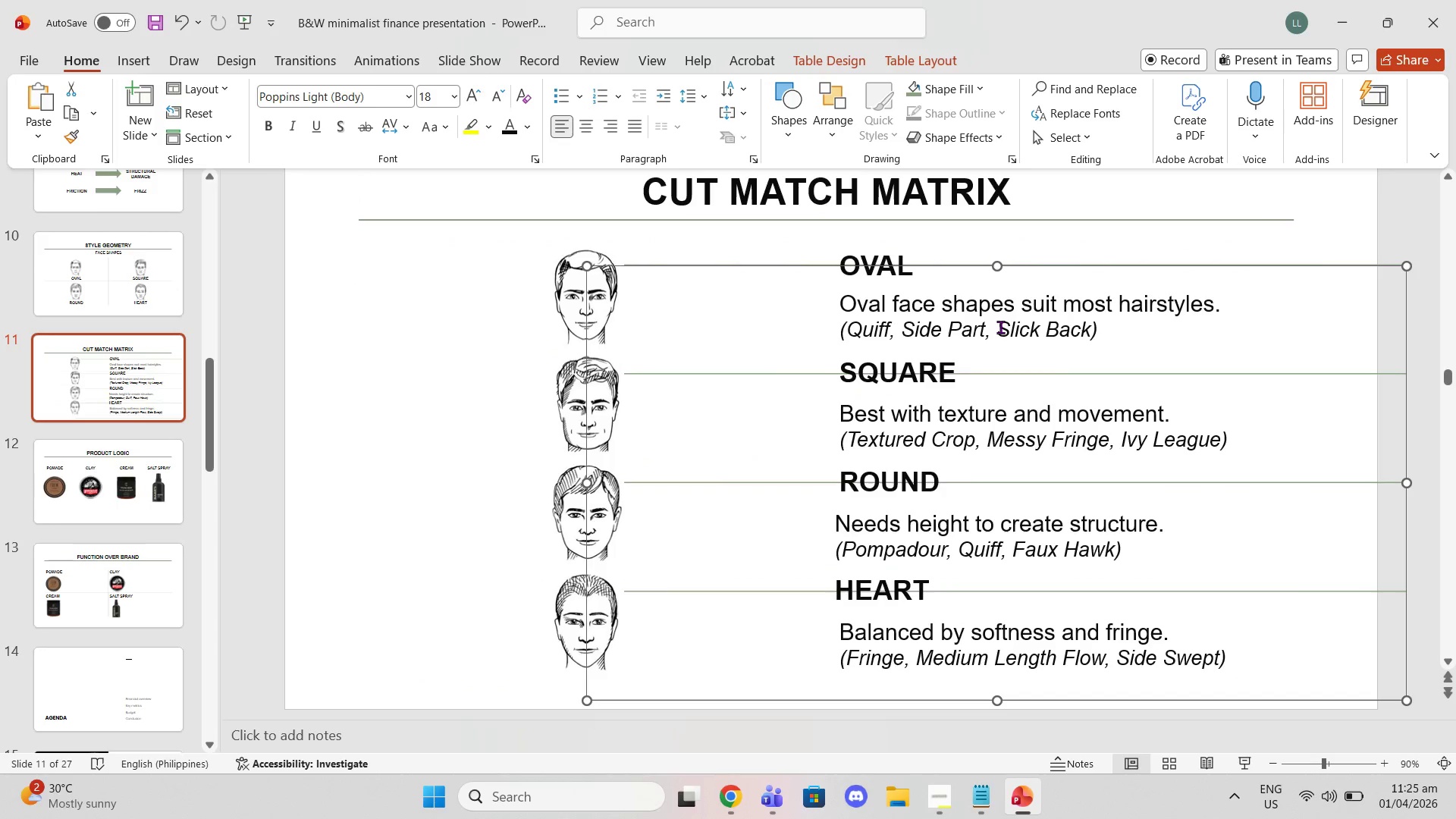 
key(Control+ControlLeft)
 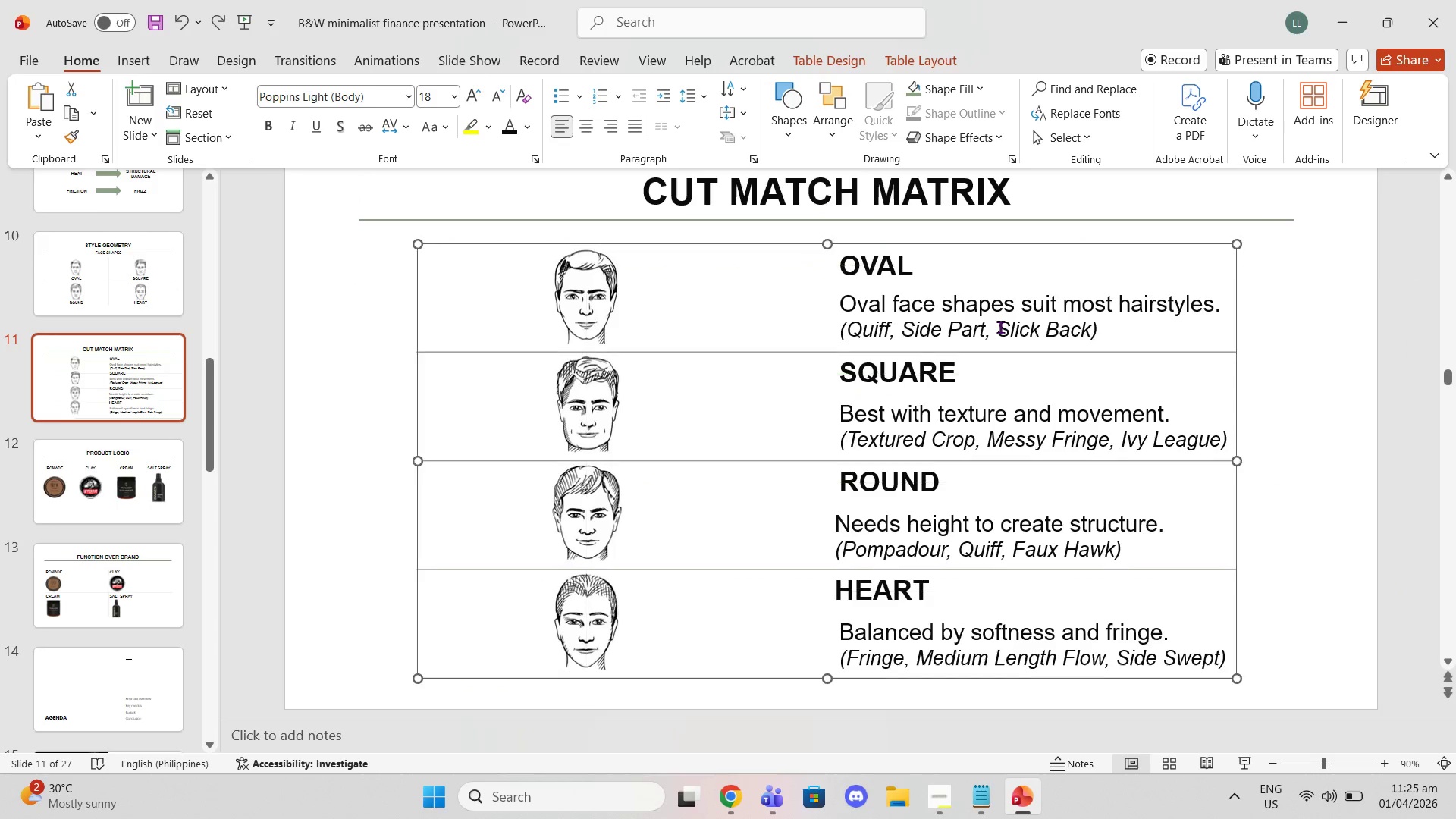 
key(Control+Z)
 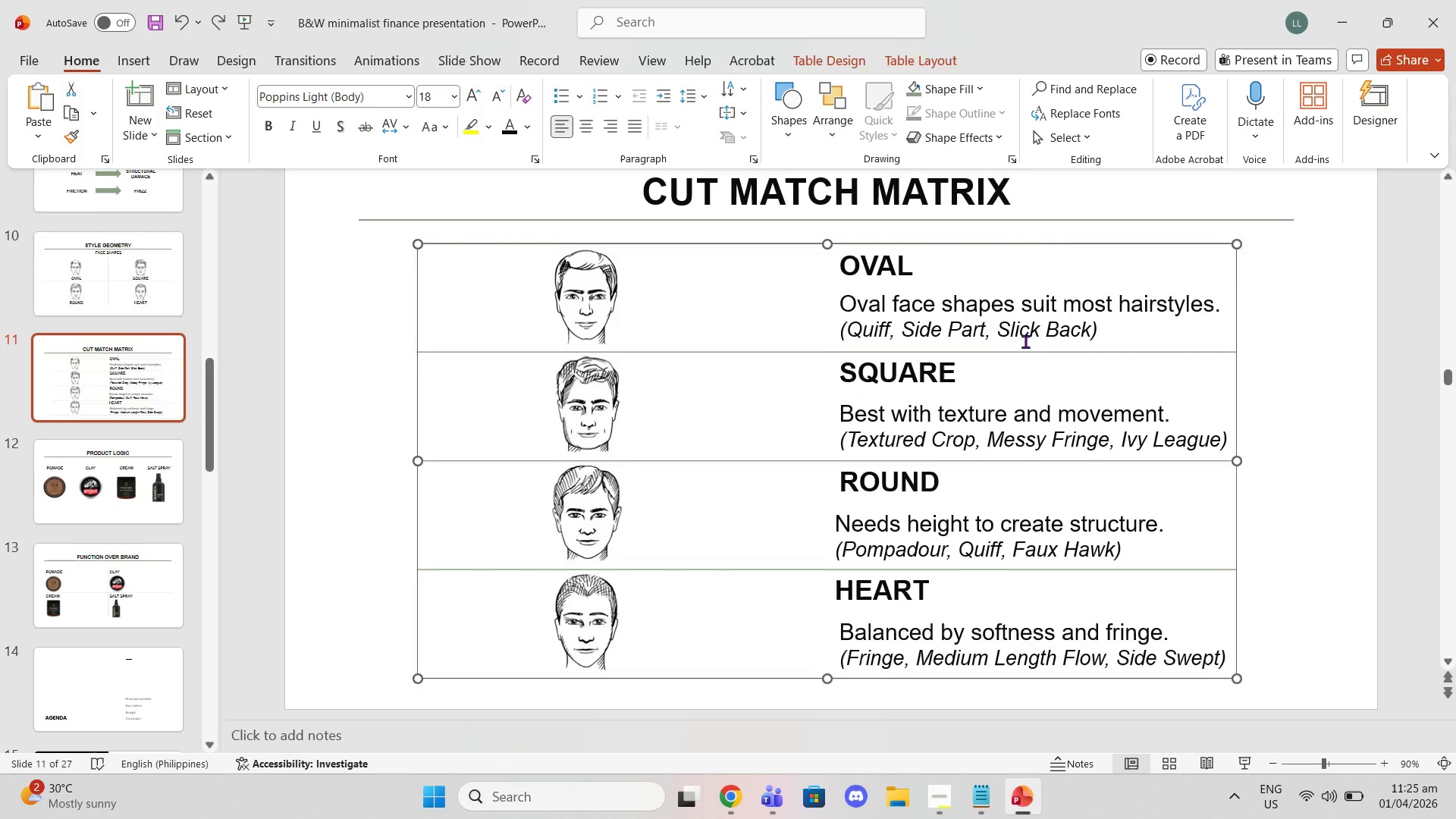 
left_click([1025, 341])
 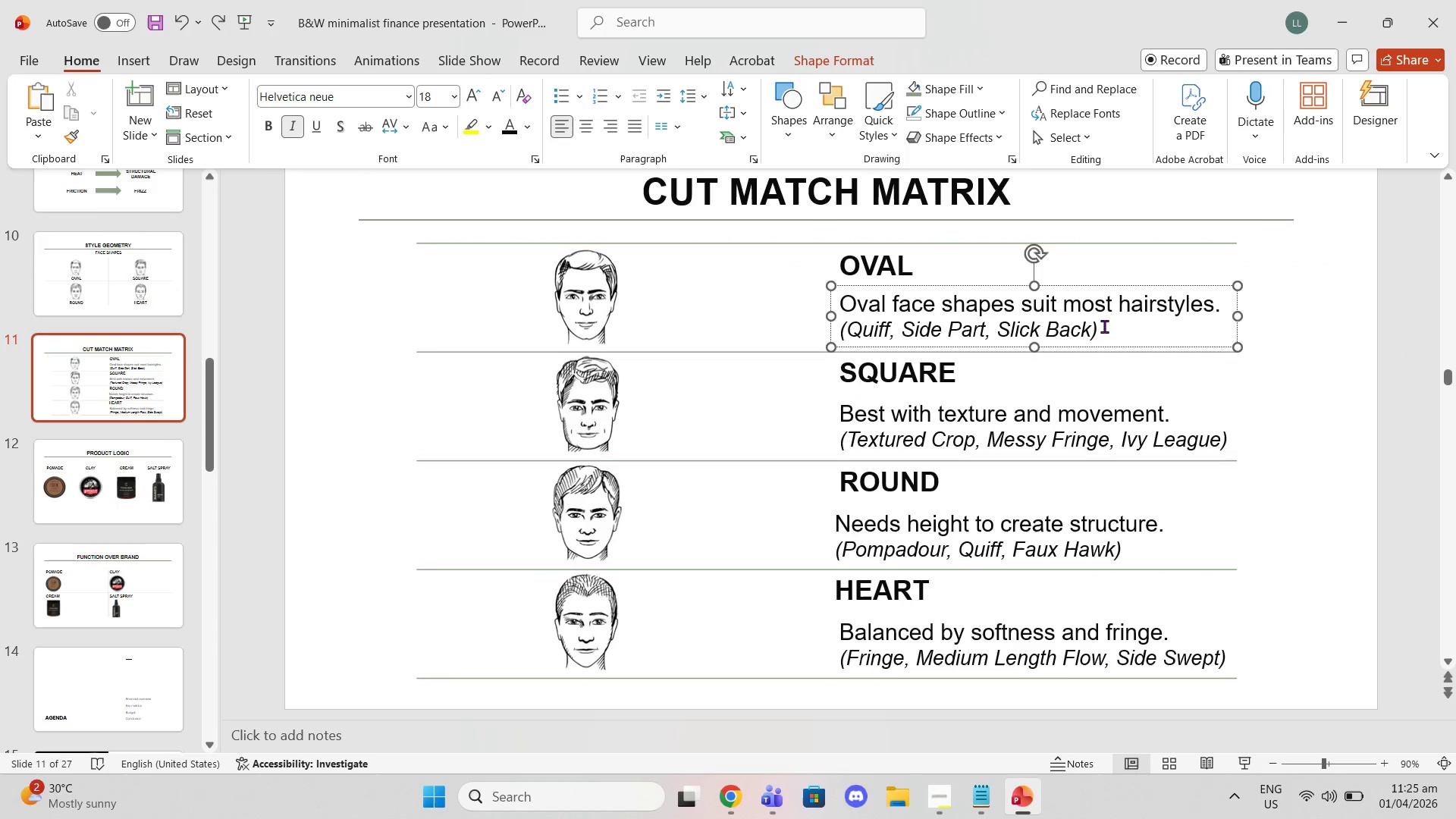 
left_click_drag(start_coordinate=[1104, 326], to_coordinate=[857, 282])
 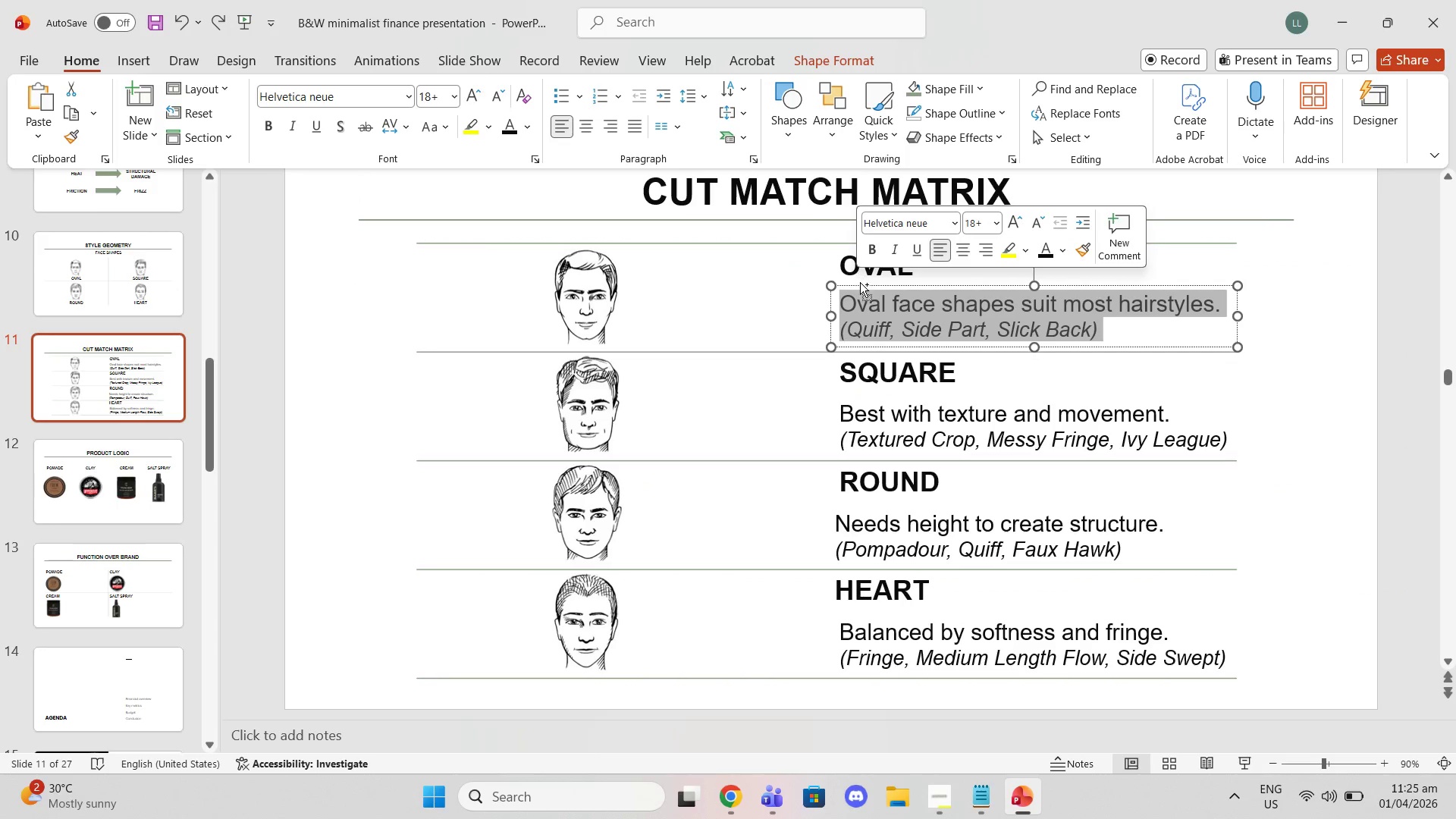 
key(Control+C)
 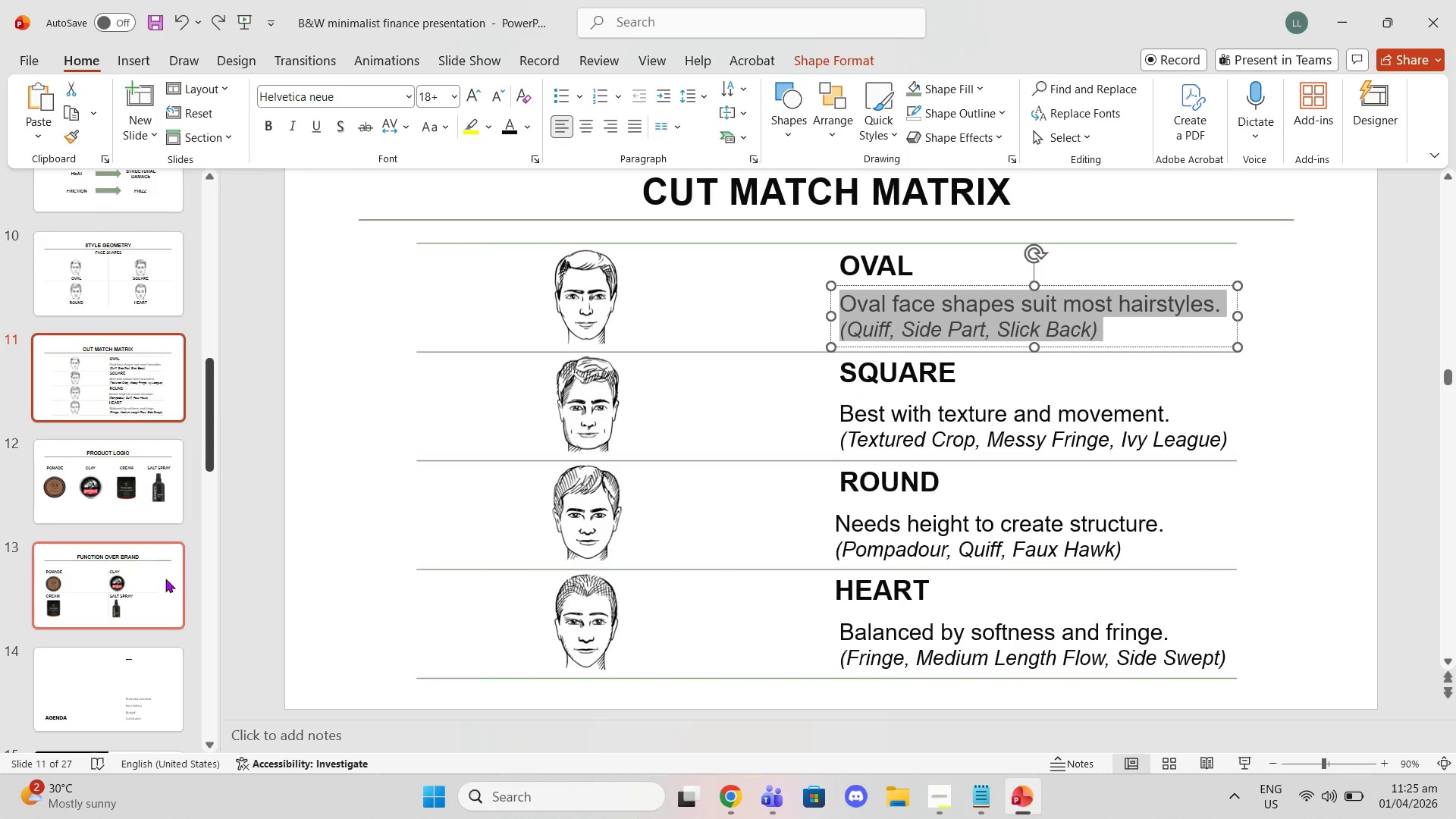 
left_click([168, 585])
 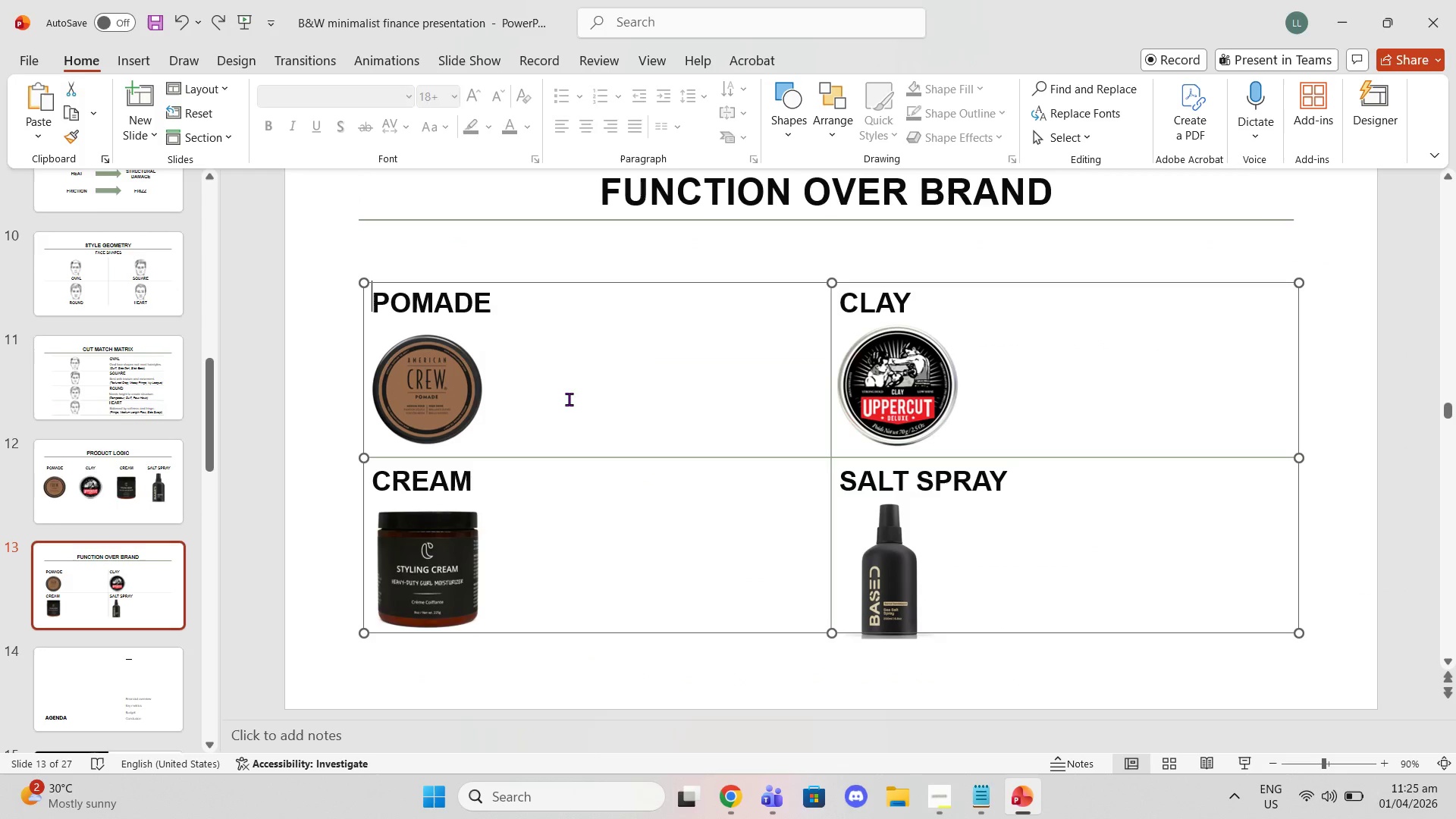 
key(Control+V)
 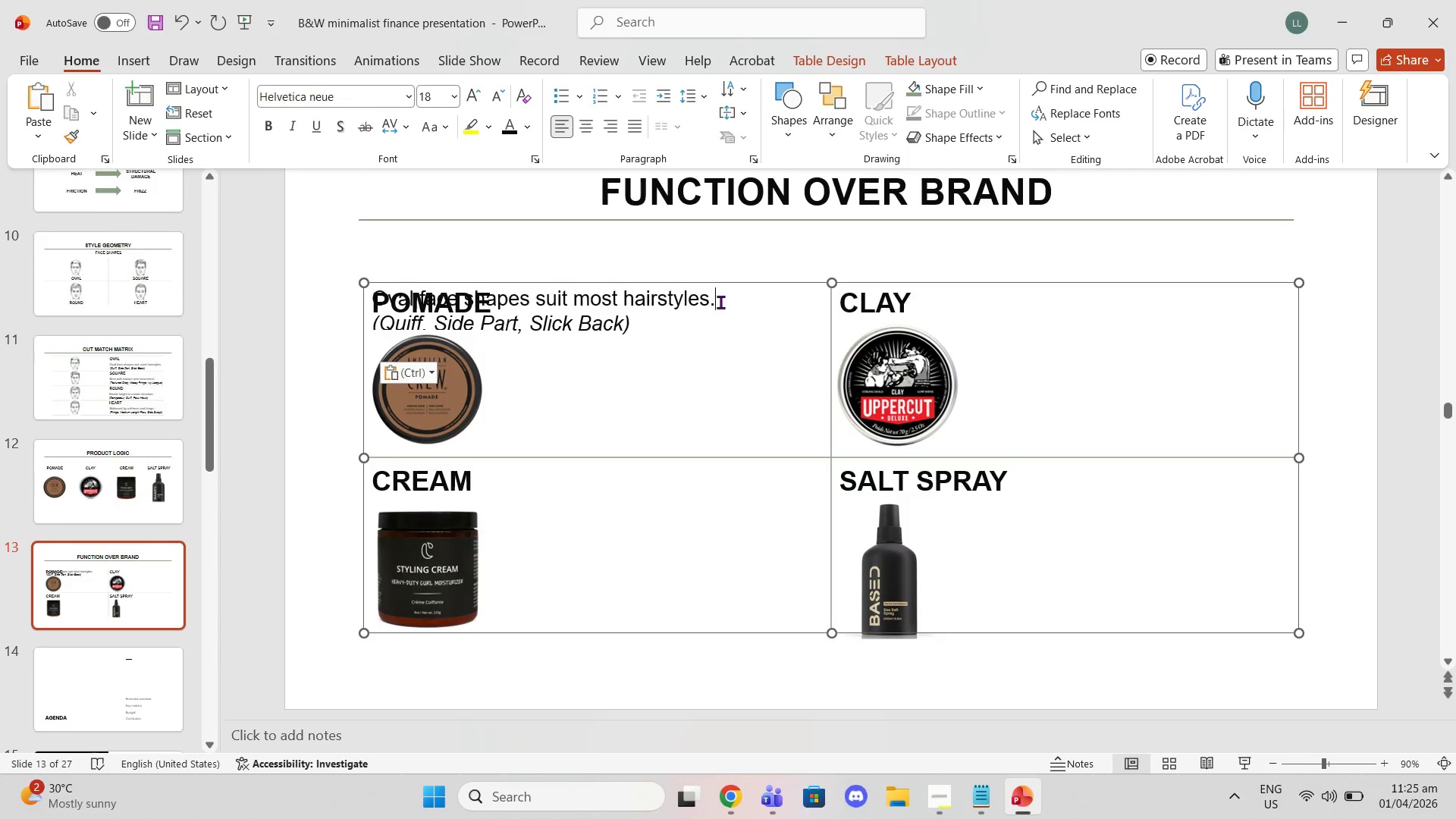 
double_click([689, 323])
 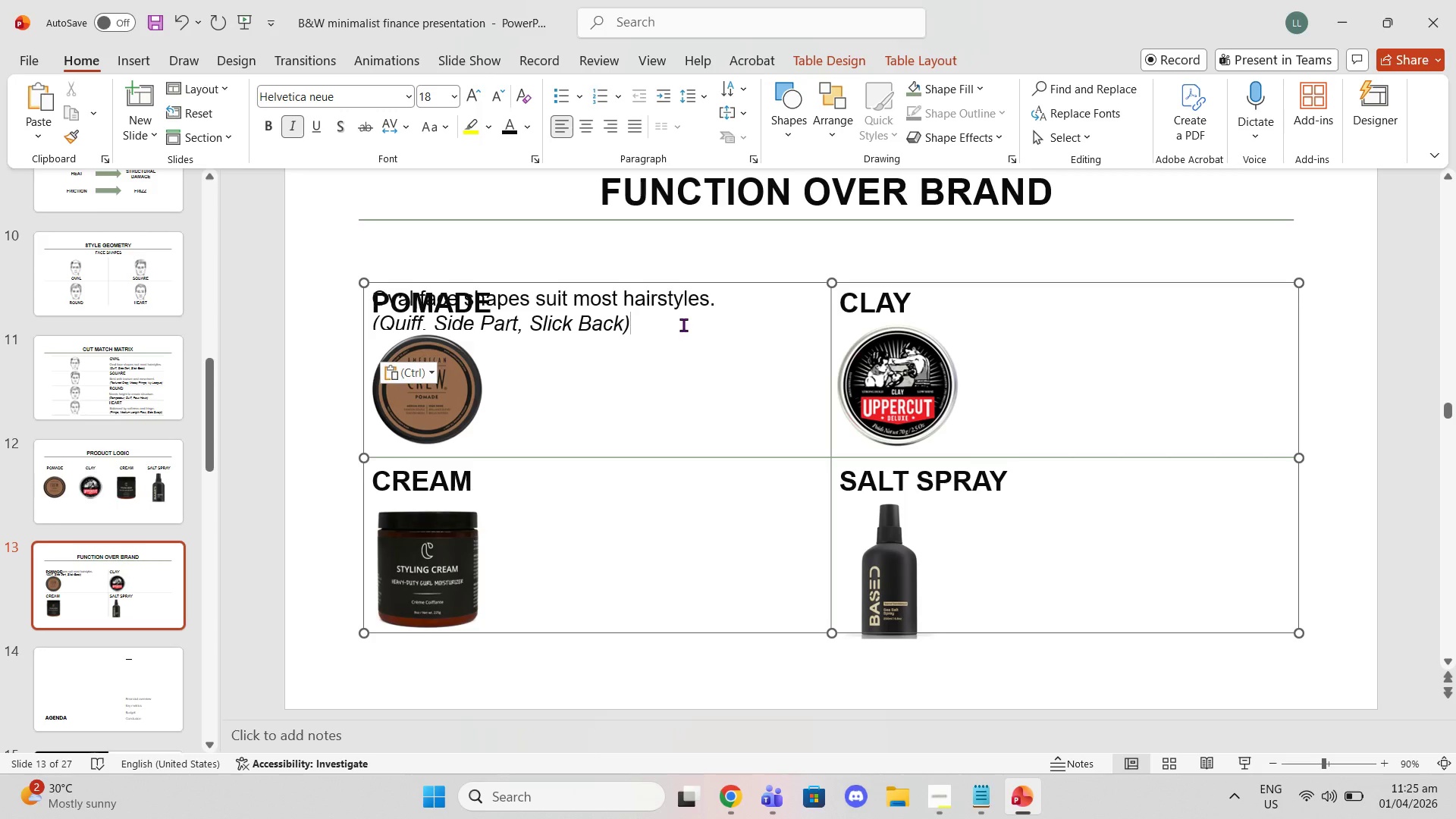 
key(Control+Z)
 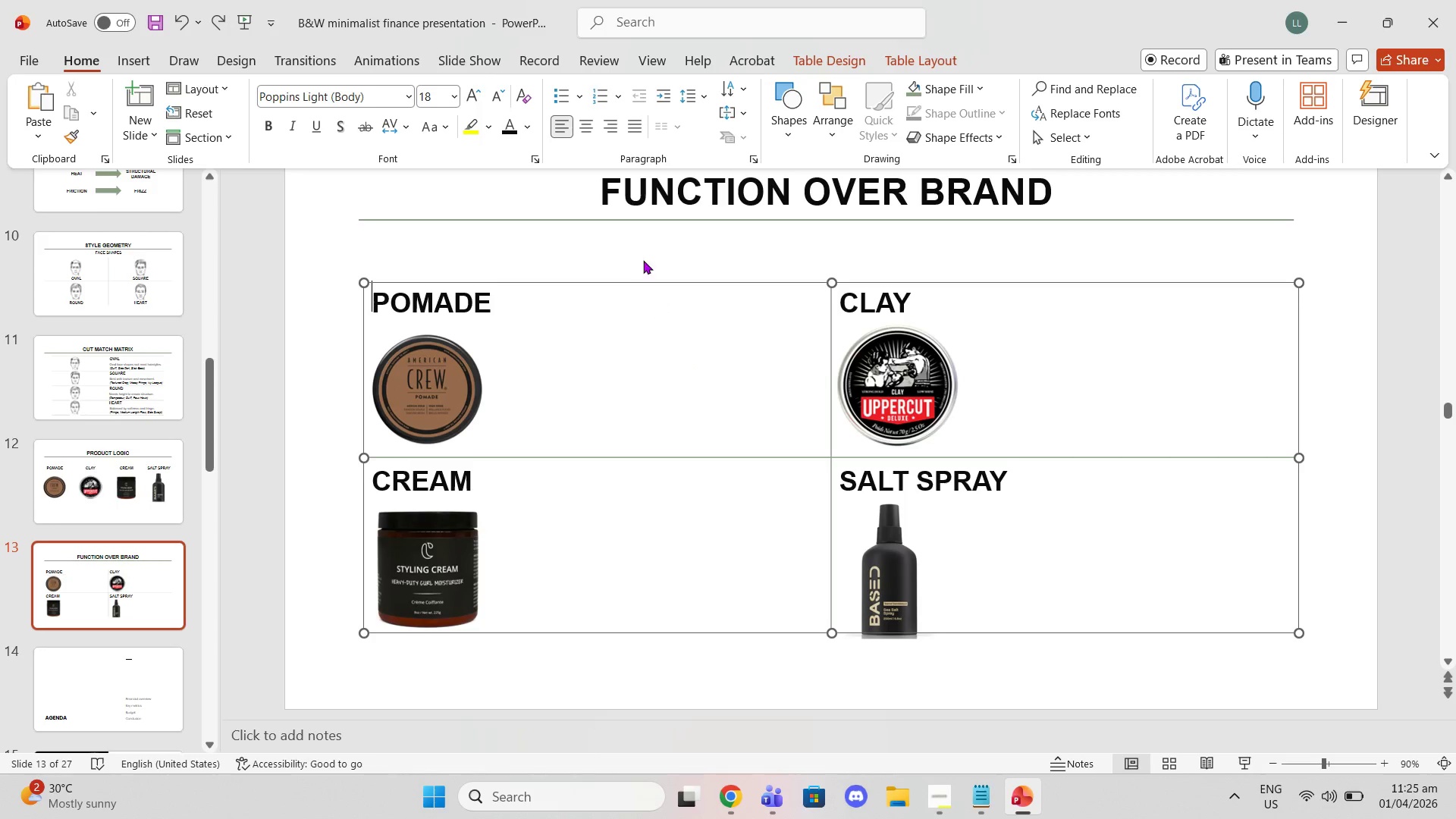 
double_click([640, 243])
 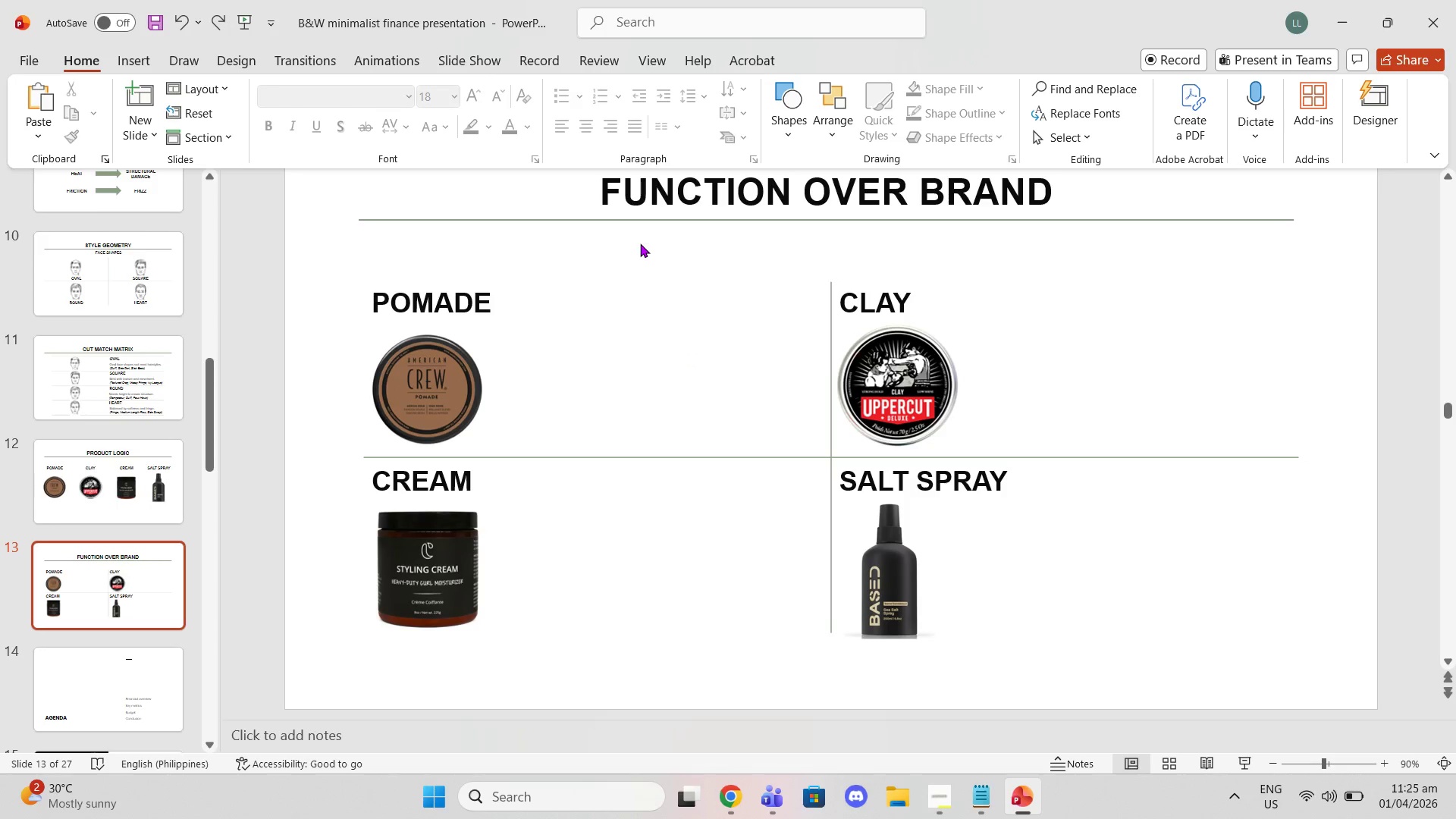 
key(Control+V)
 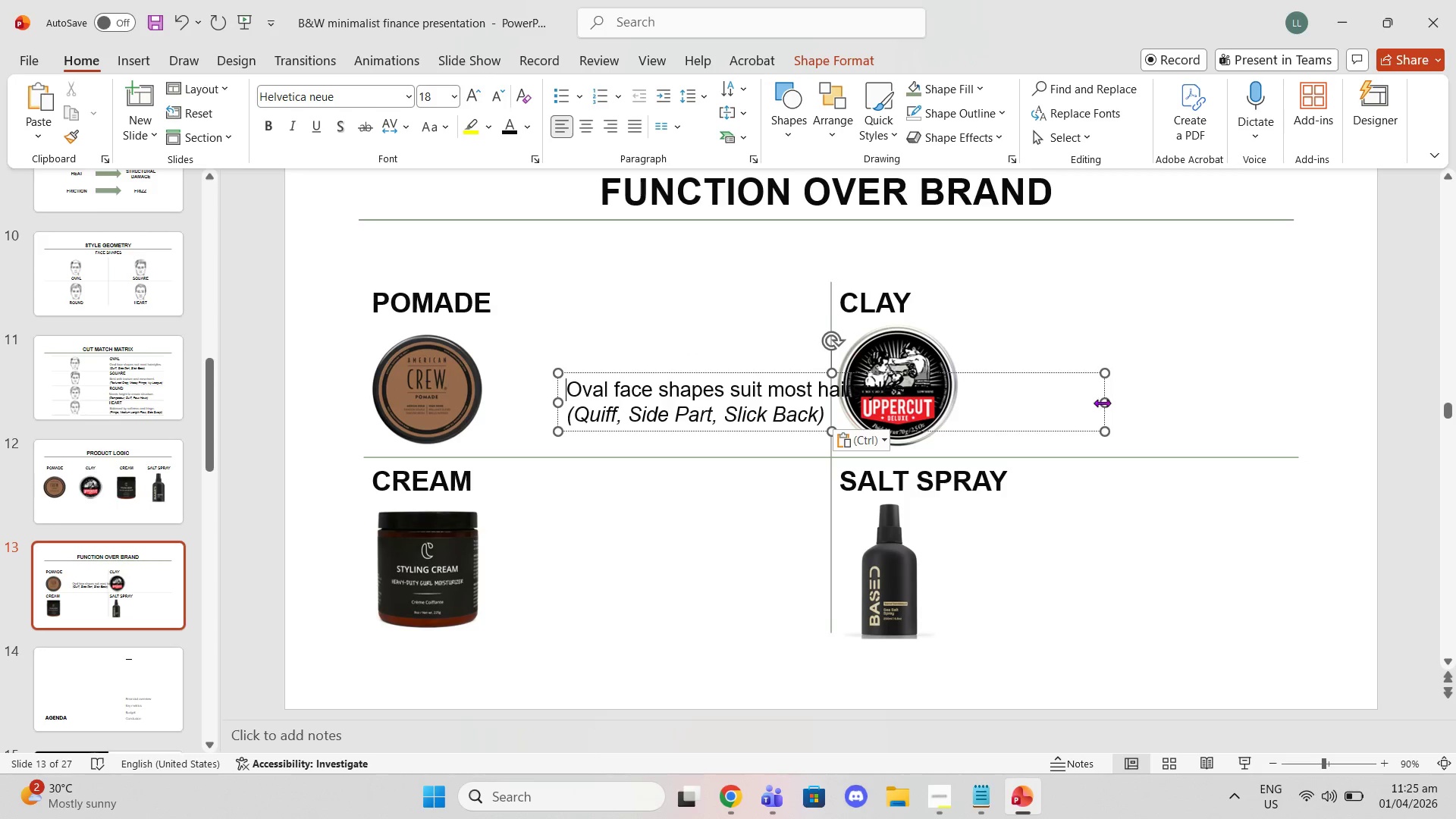 
left_click_drag(start_coordinate=[1106, 401], to_coordinate=[824, 385])
 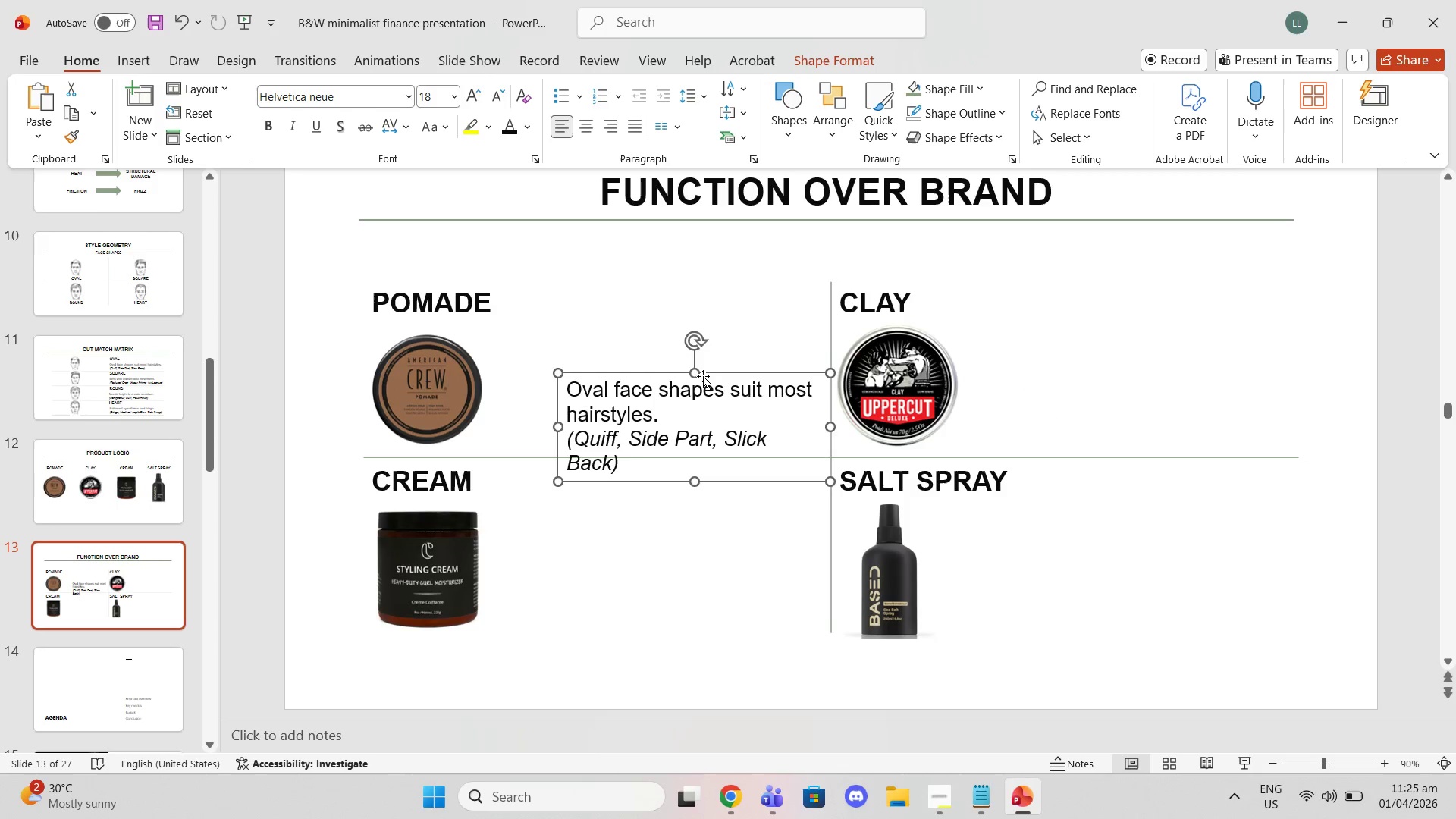 
left_click_drag(start_coordinate=[703, 376], to_coordinate=[701, 330])
 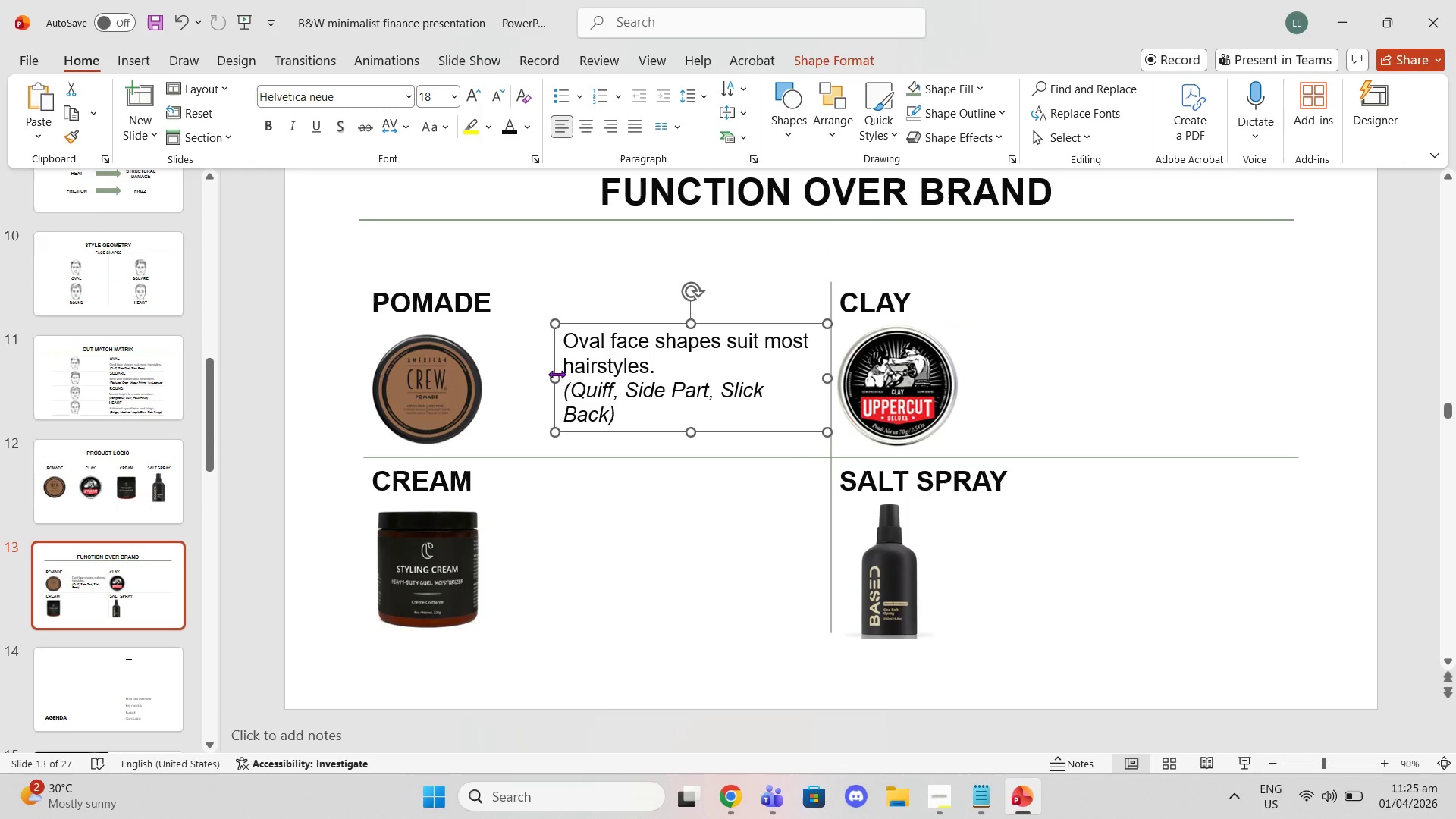 
left_click_drag(start_coordinate=[555, 374], to_coordinate=[576, 381])
 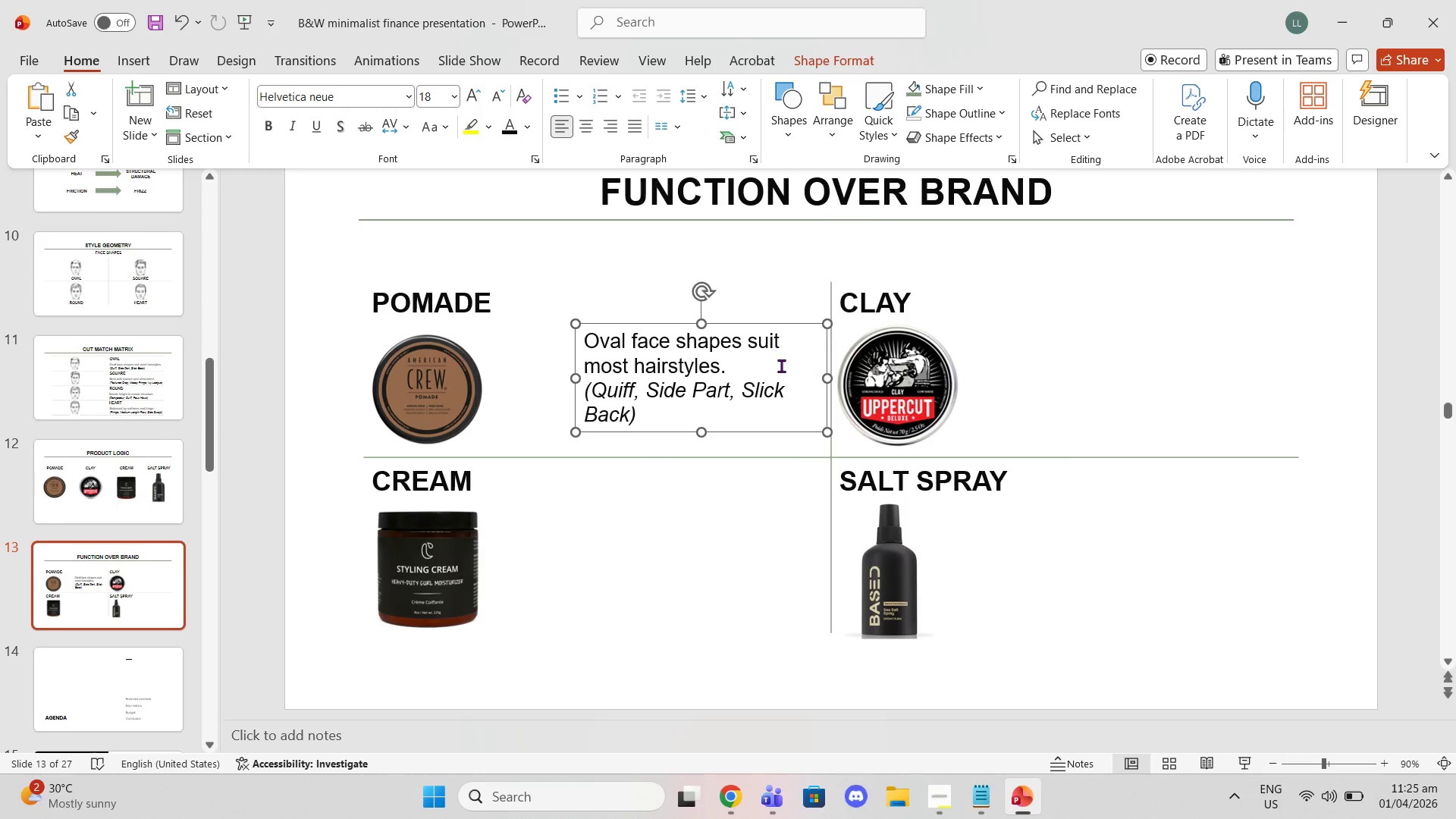 
left_click_drag(start_coordinate=[781, 366], to_coordinate=[767, 372])
 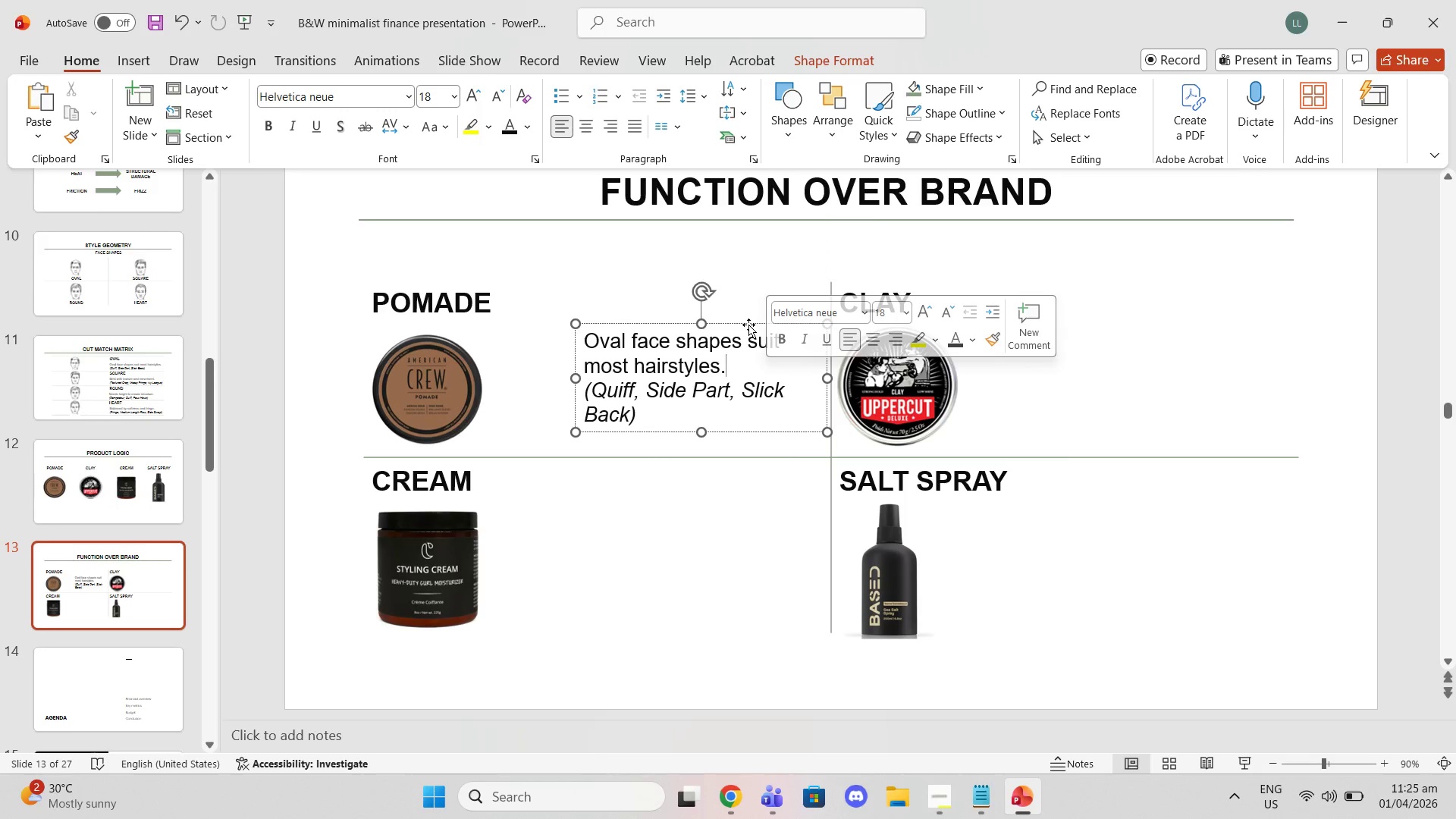 
left_click_drag(start_coordinate=[748, 324], to_coordinate=[737, 326])
 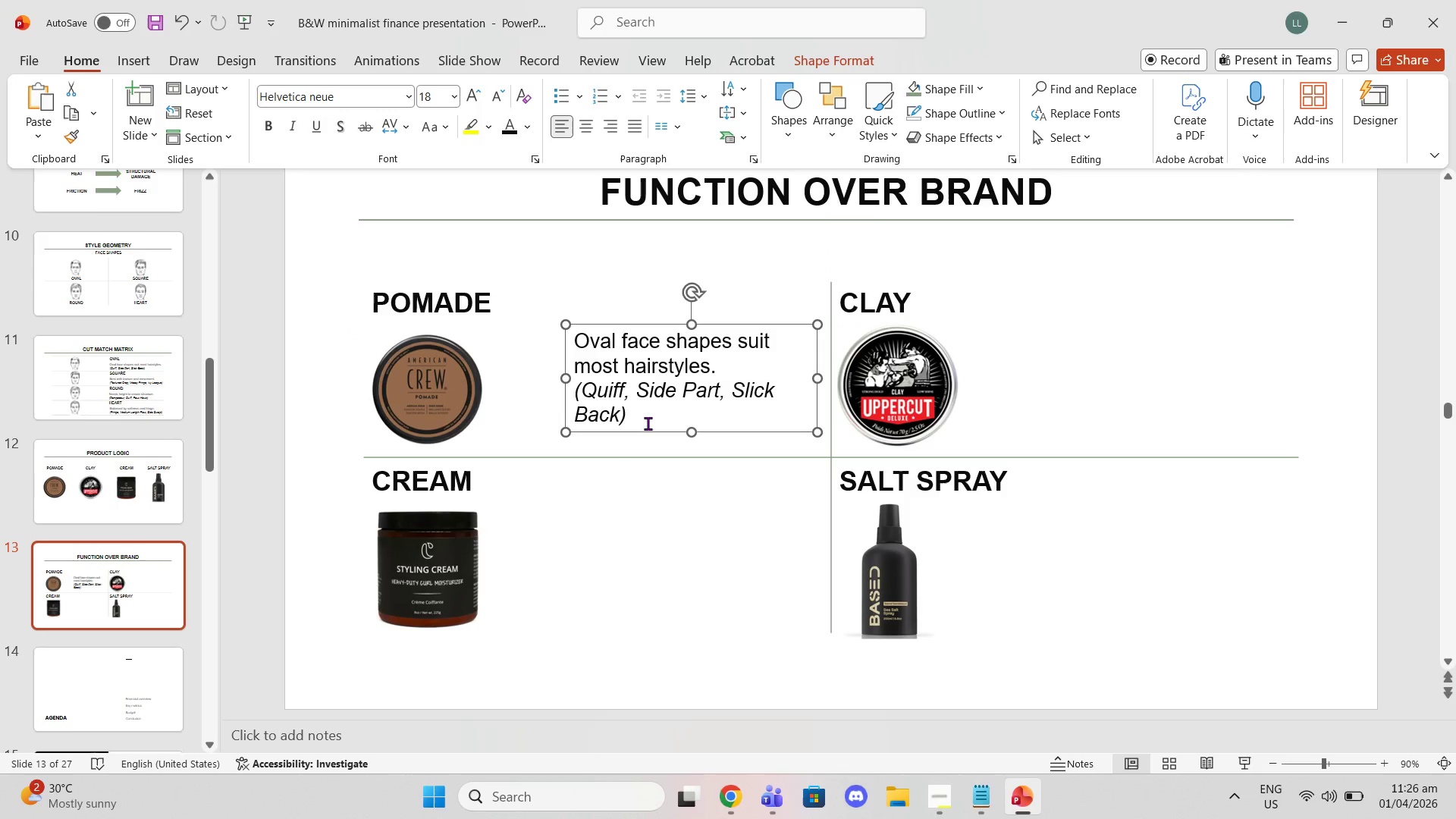 
left_click_drag(start_coordinate=[648, 423], to_coordinate=[560, 346])
 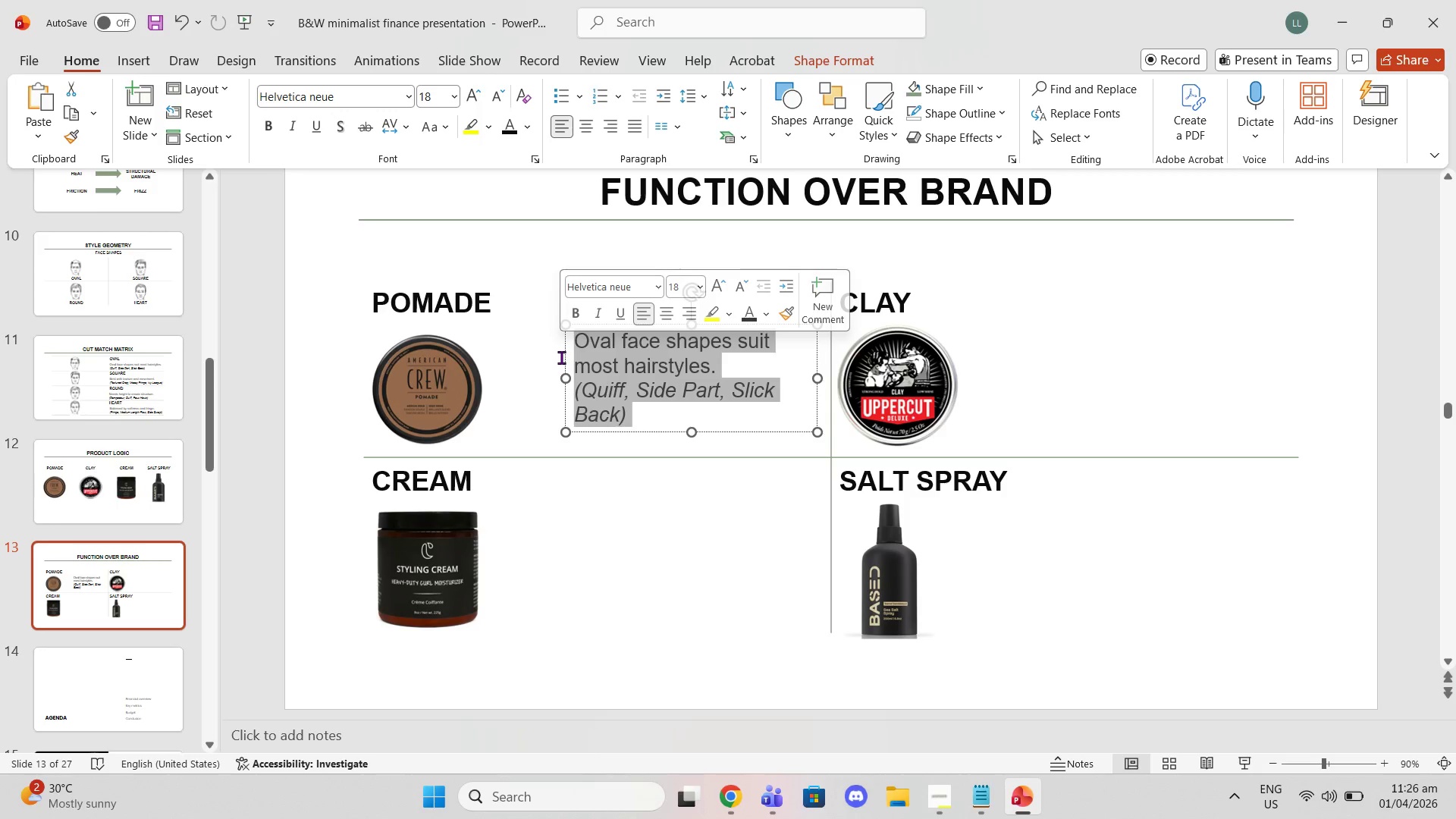 
key(Backspace)
 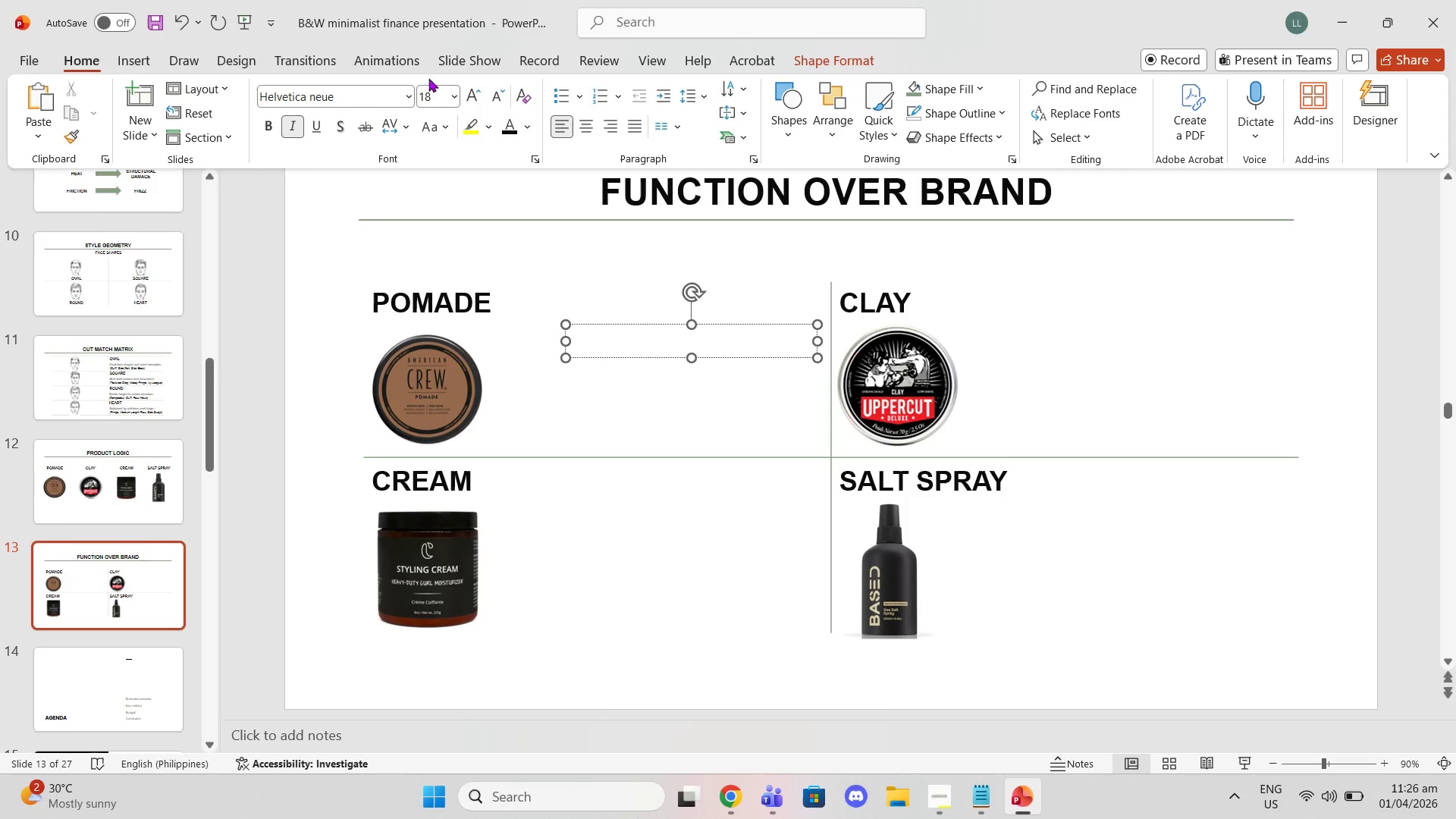 
left_click([453, 88])
 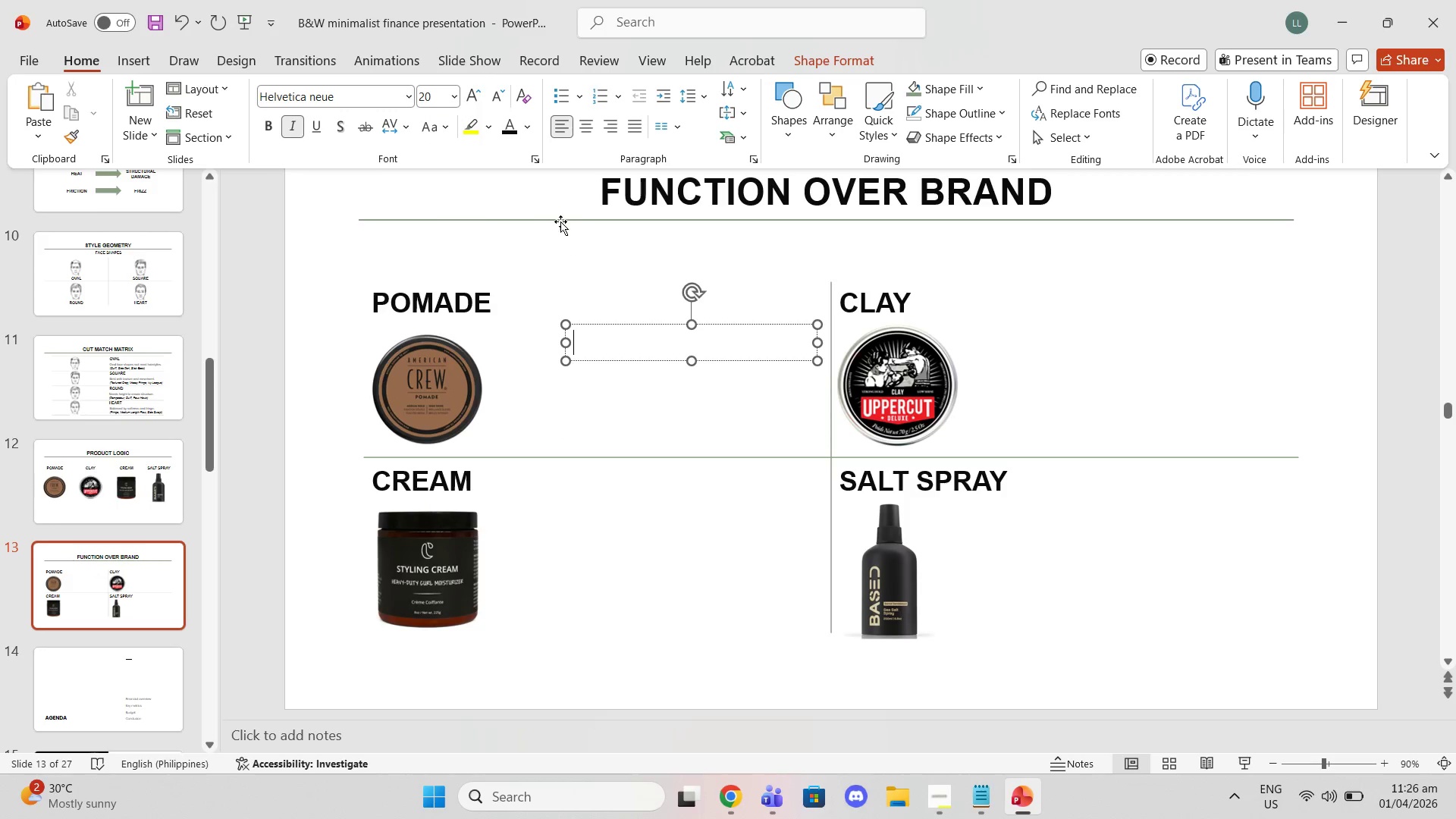 
left_click([277, 133])
 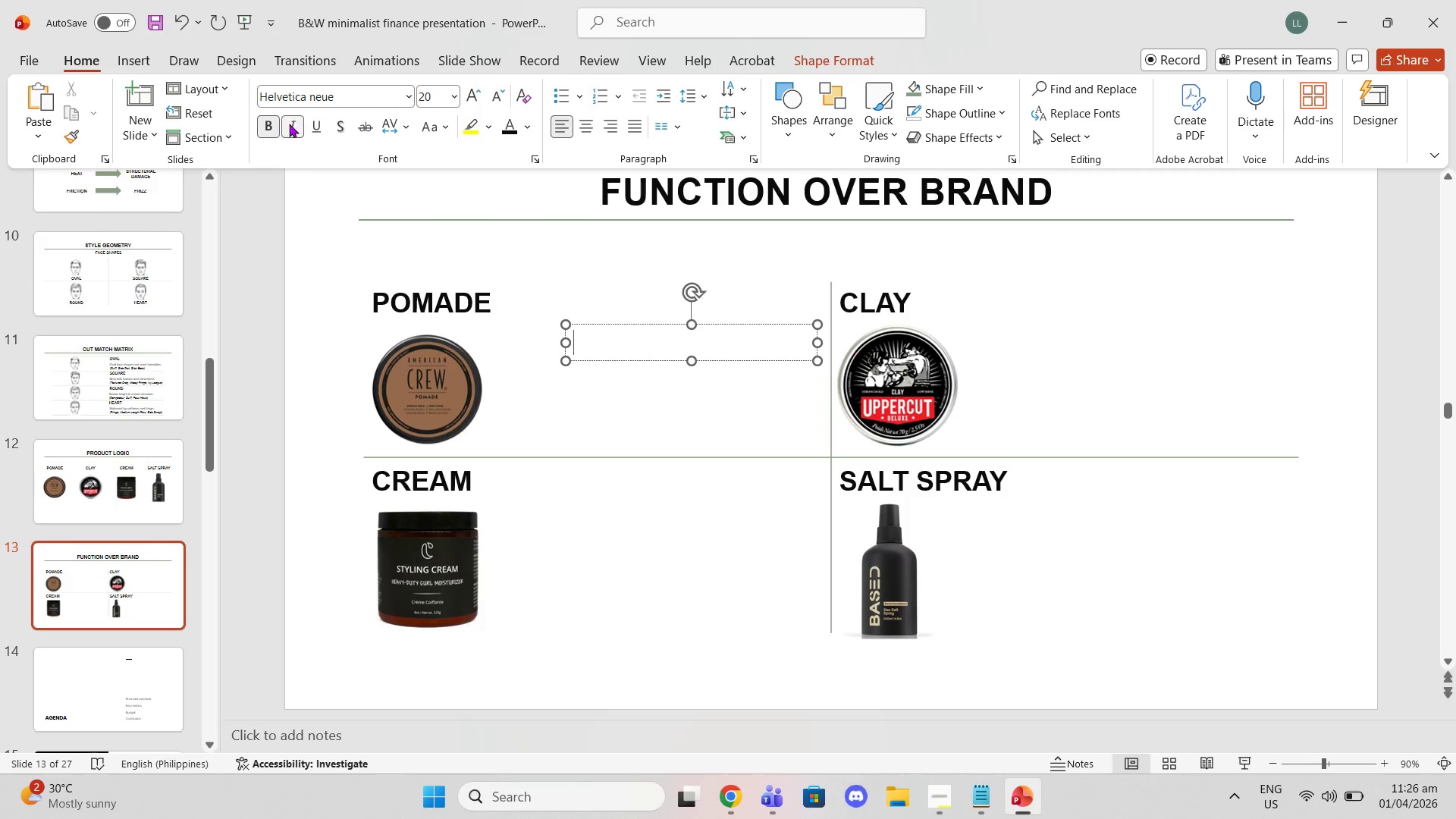 
left_click([291, 124])
 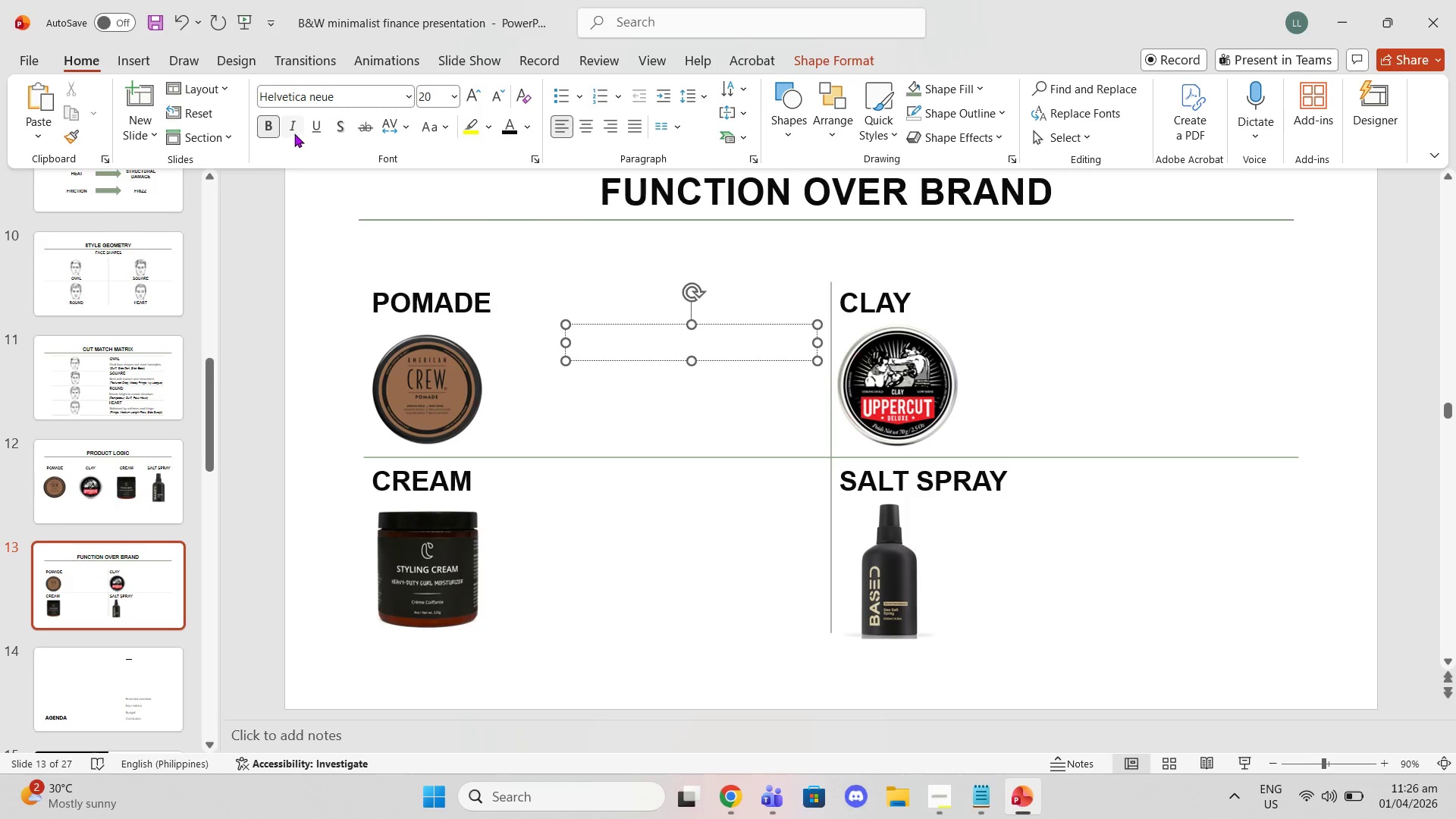 
left_click([262, 127])
 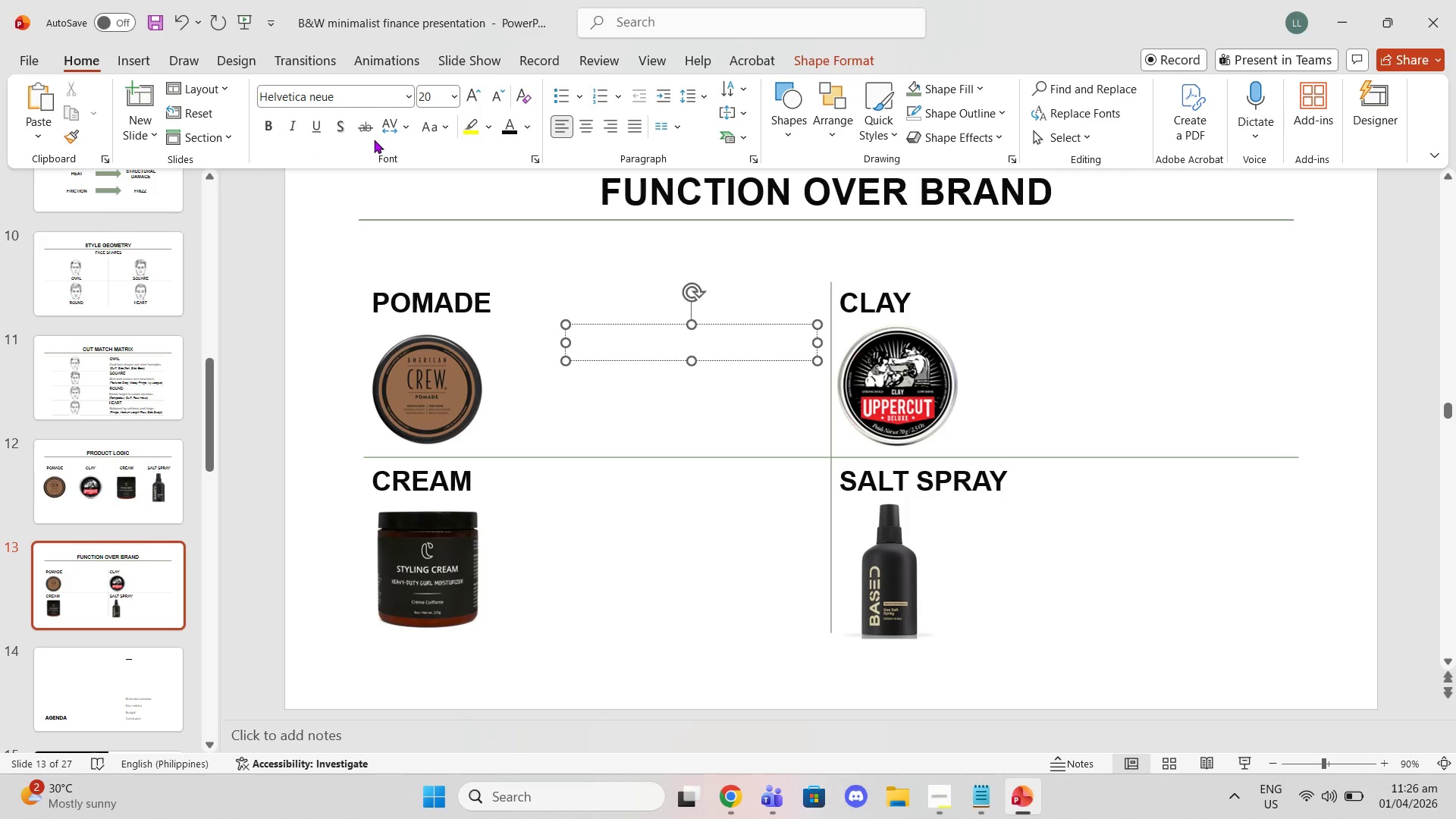 
wait(5.72)
 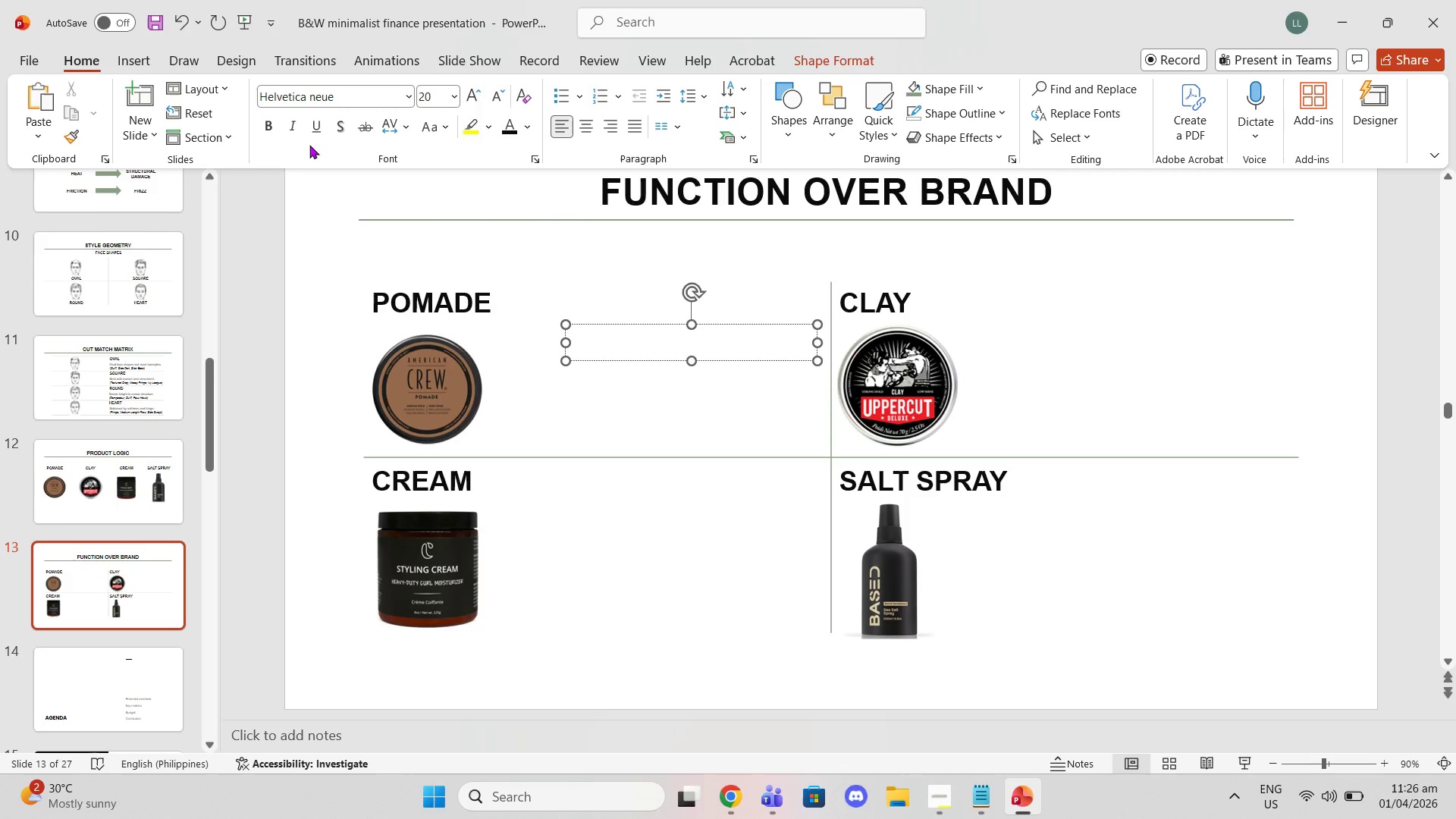 
left_click([560, 104])
 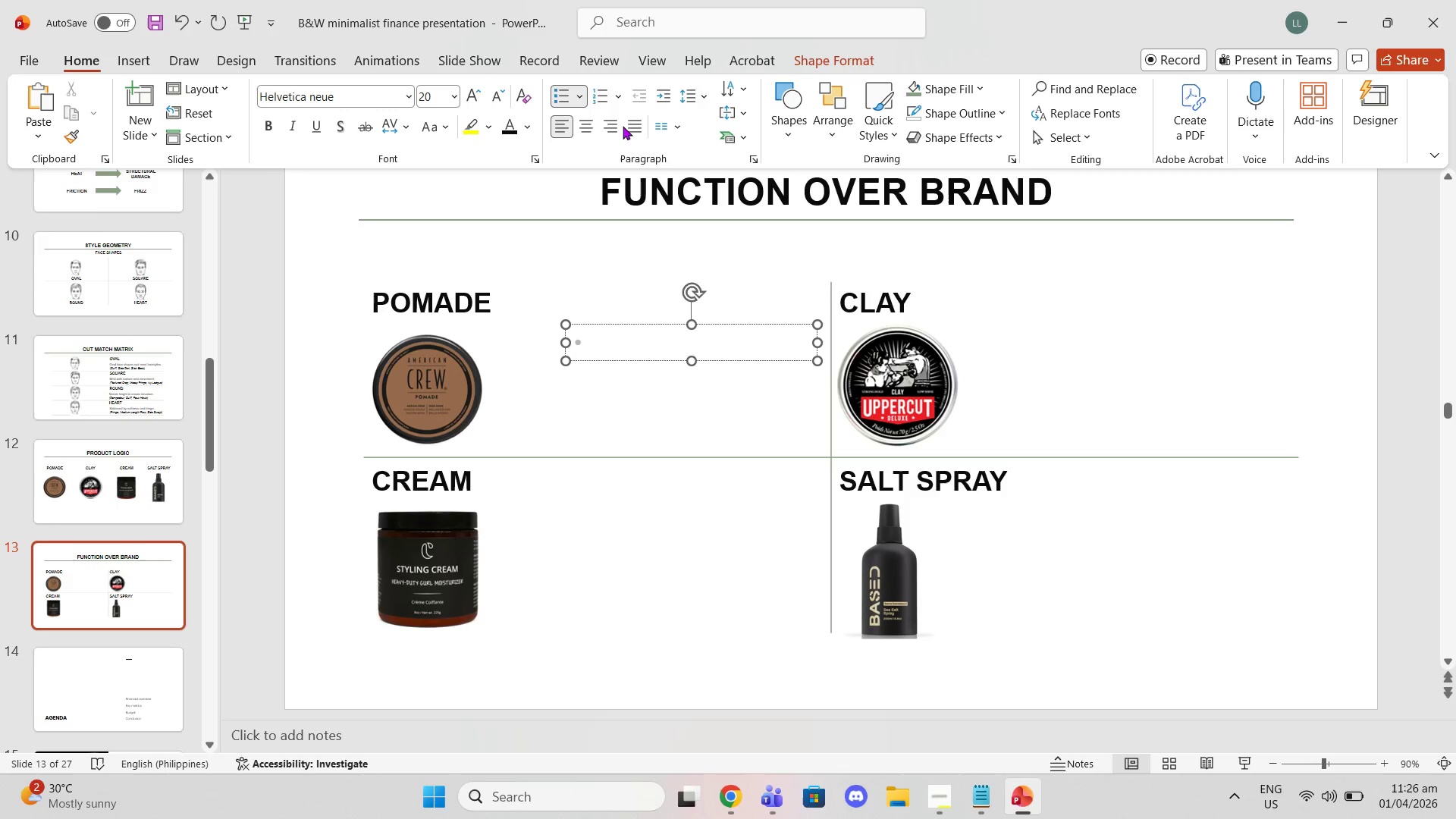 
type(Shine CO)
key(Backspace)
key(Backspace)
key(Backspace)
type(, Control, high)
key(Backspace)
key(Backspace)
key(Backspace)
key(Backspace)
type(High Hold)
 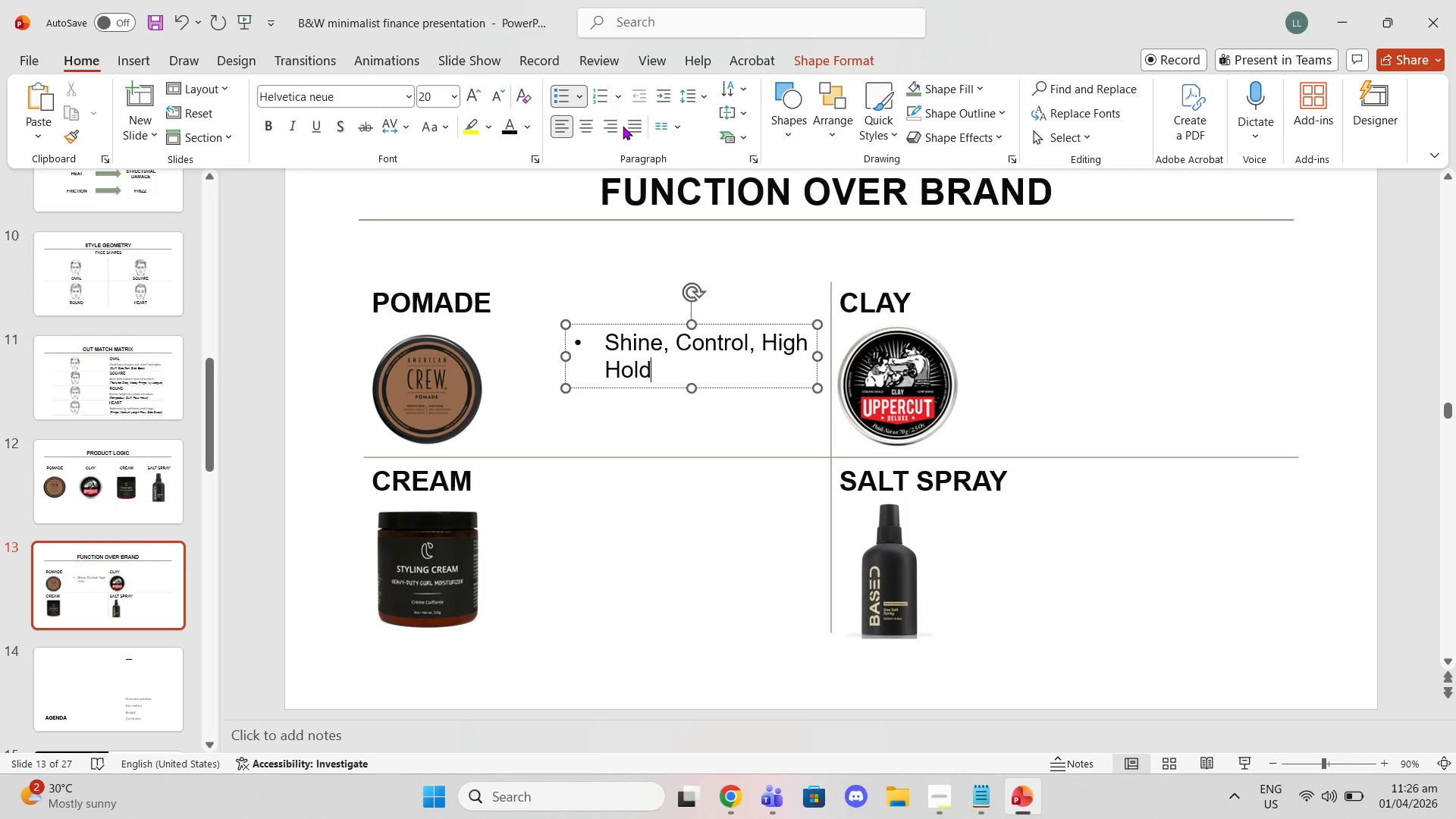 
left_click([650, 452])
 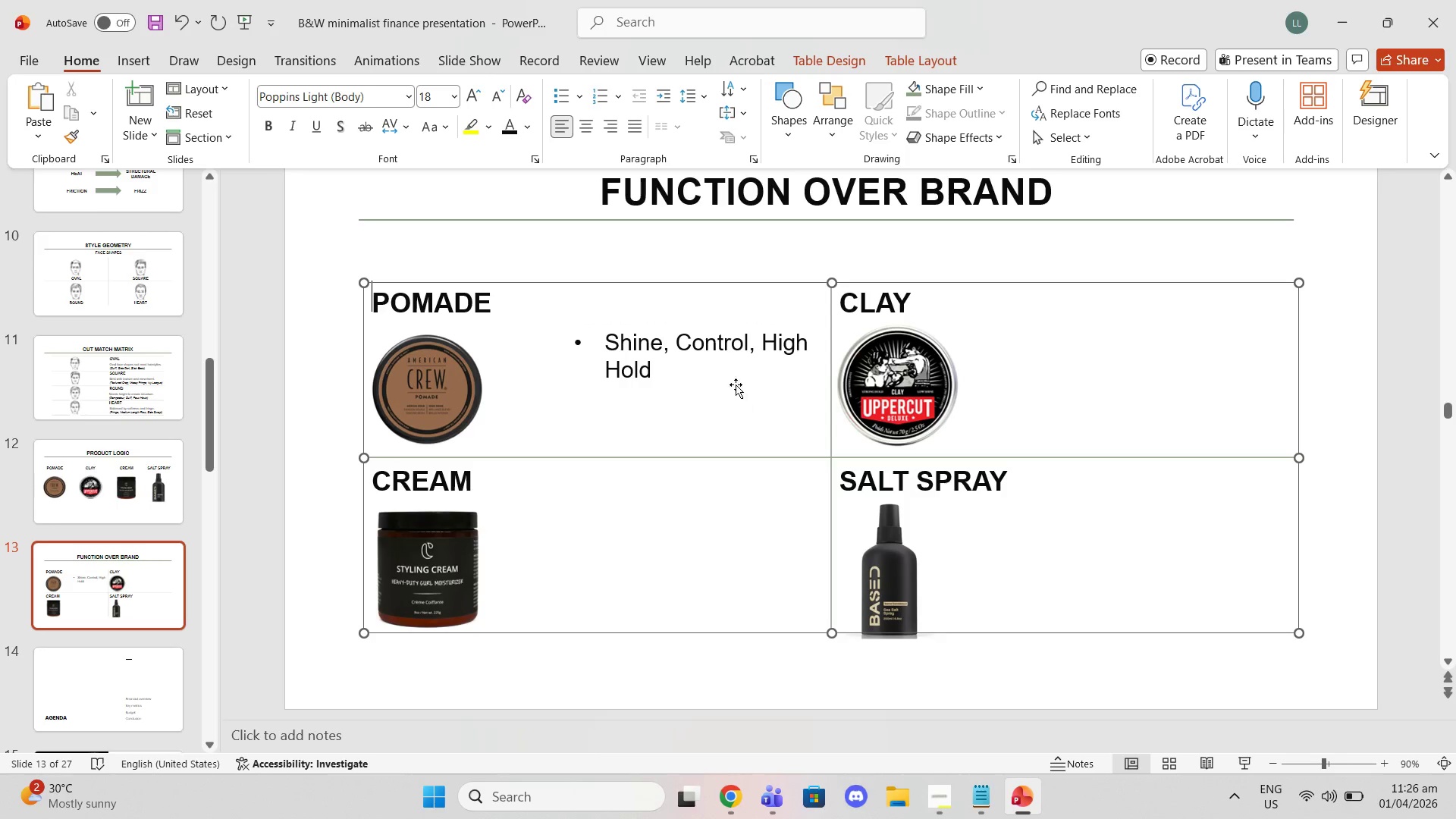 
left_click([718, 362])
 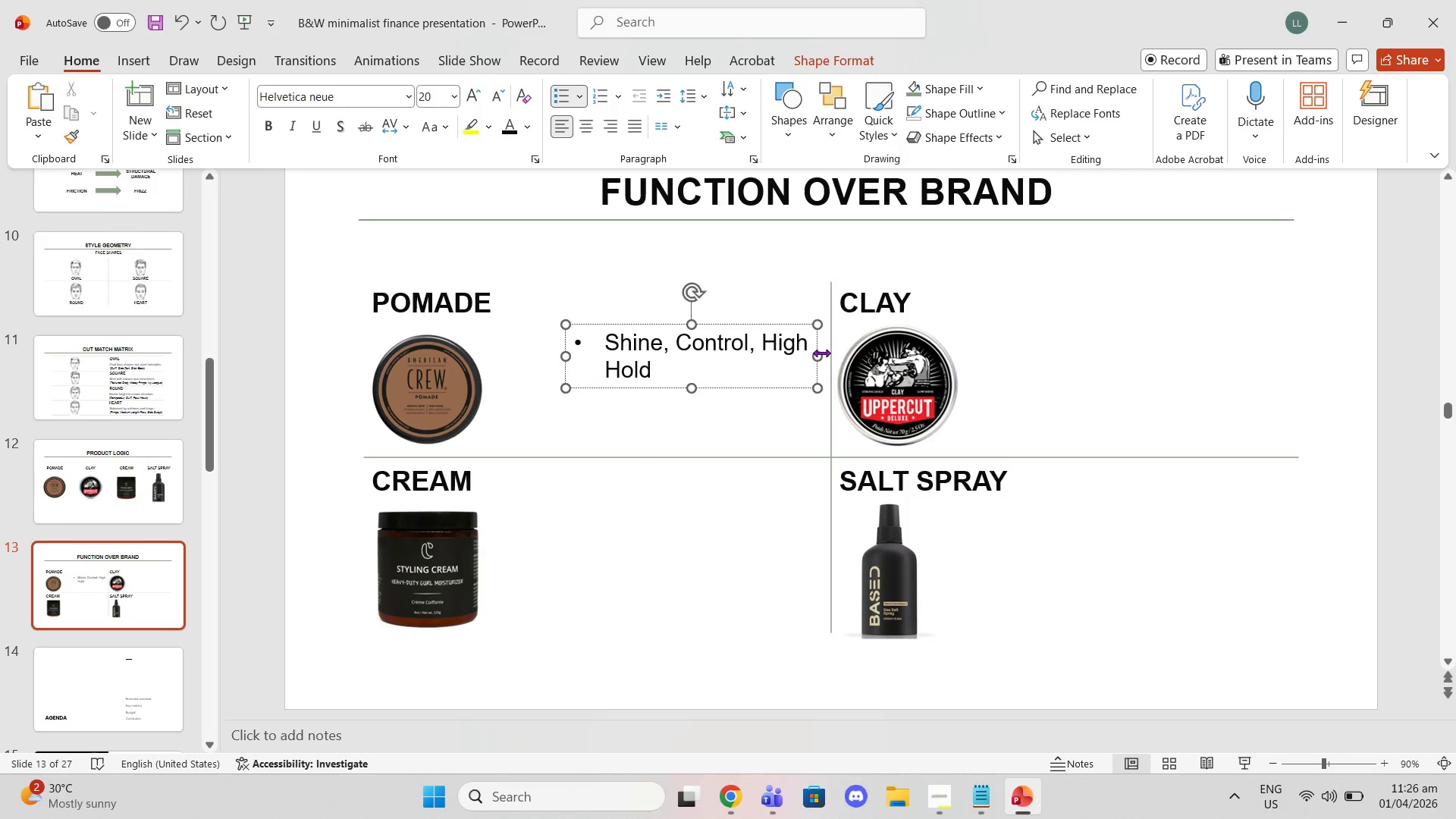 
left_click_drag(start_coordinate=[818, 356], to_coordinate=[726, 343])
 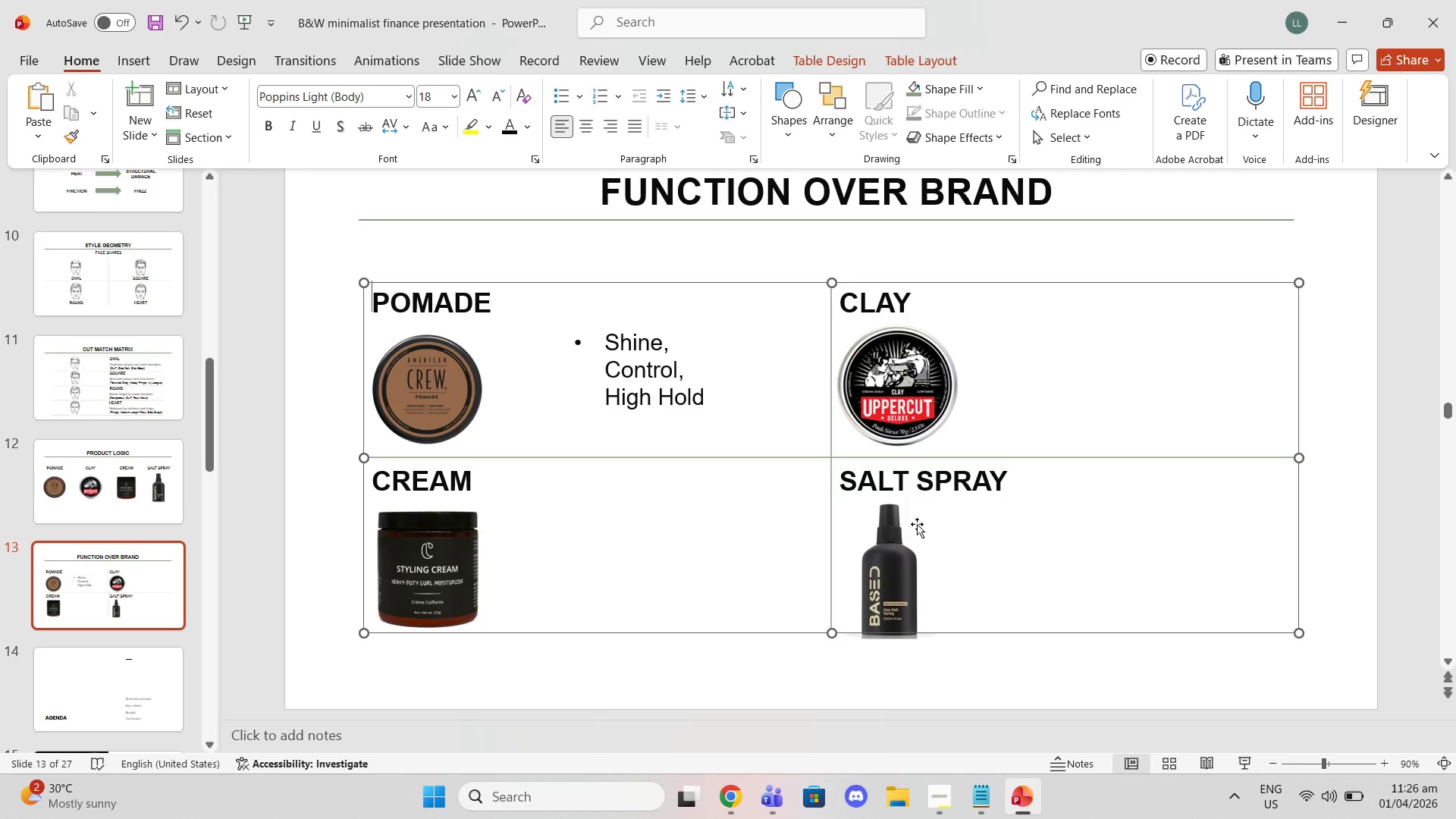 
left_click([987, 789])
 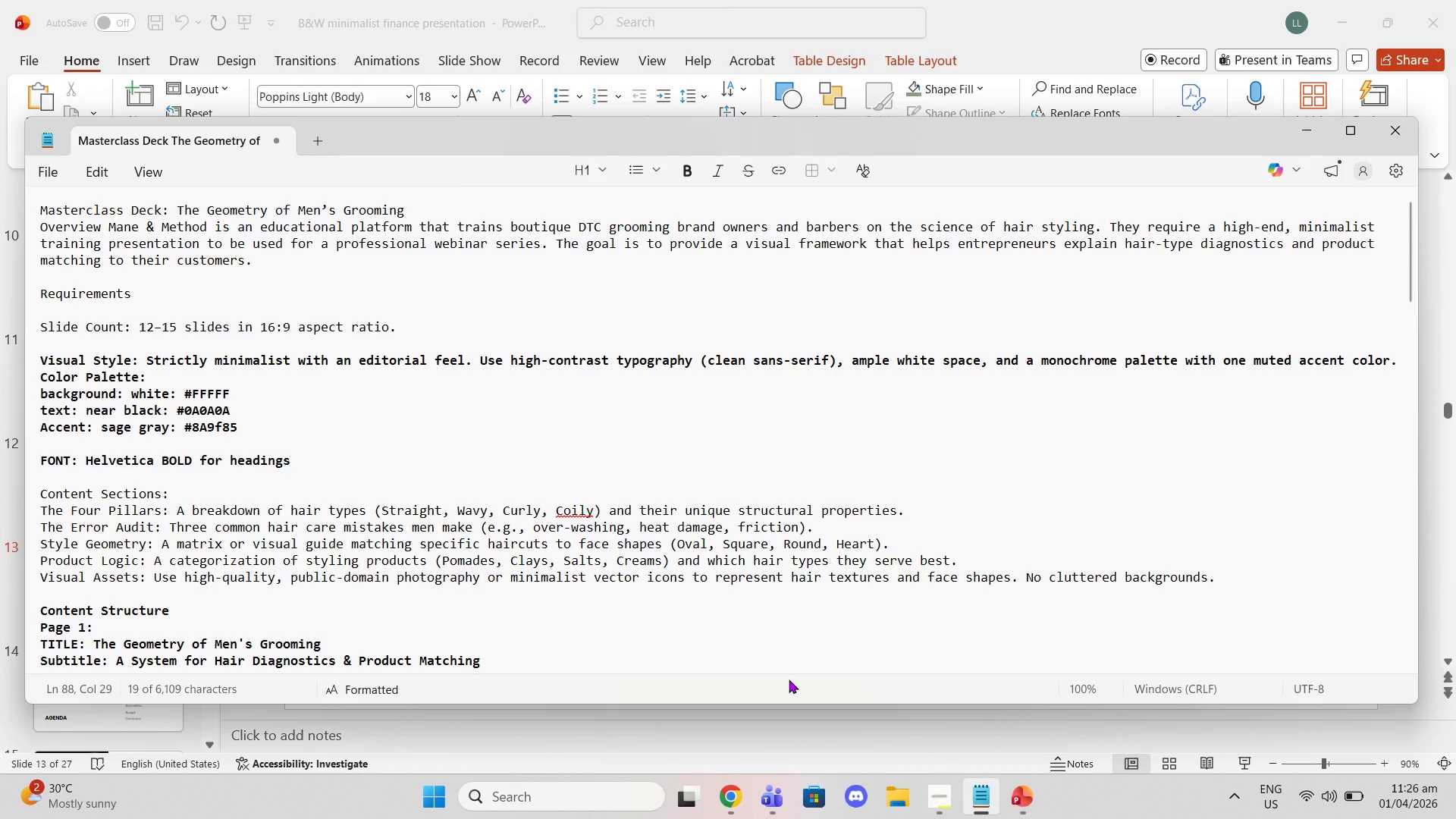 
scroll: coordinate [632, 331], scroll_direction: down, amount: 14.0